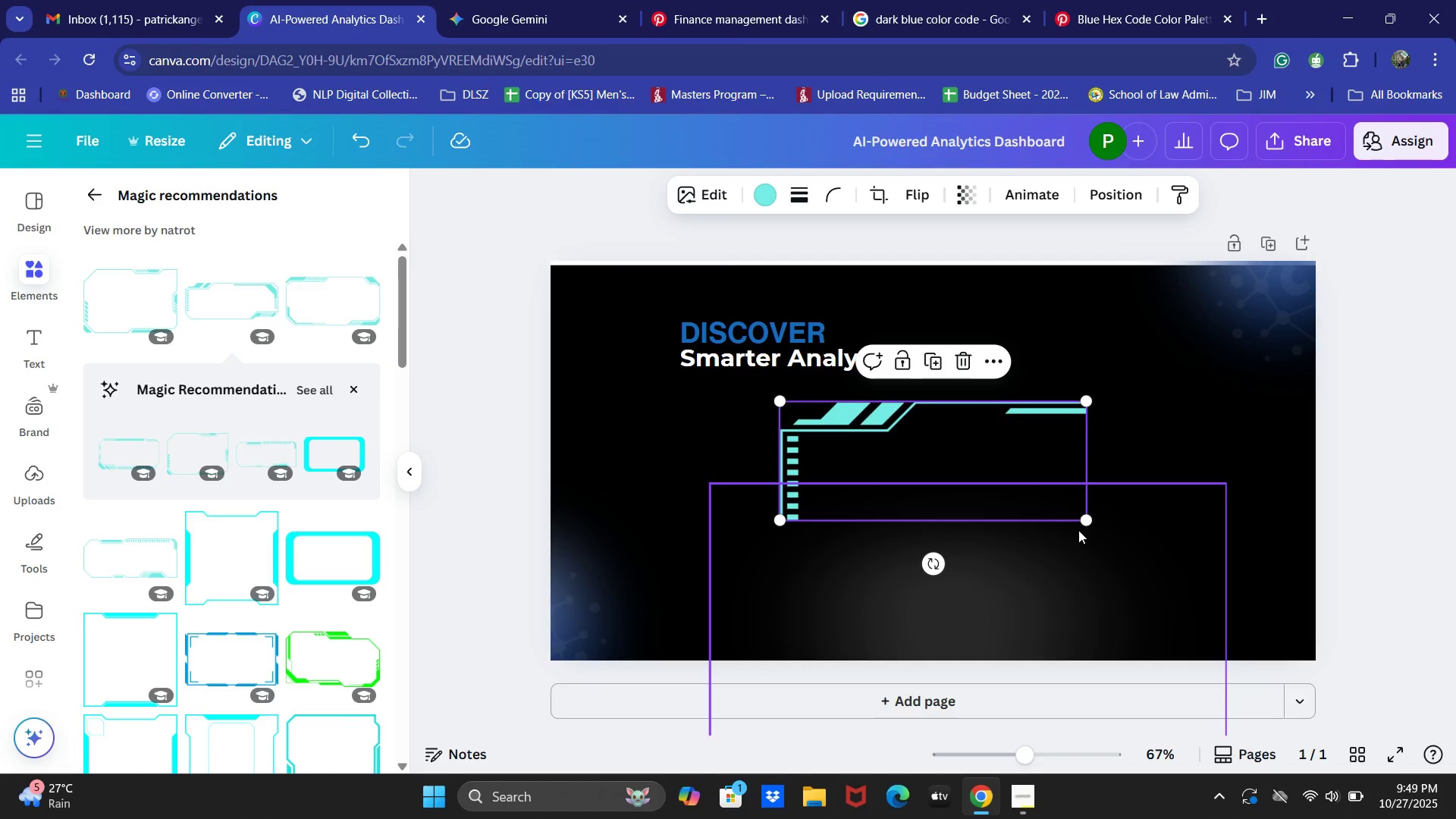 
wait(14.11)
 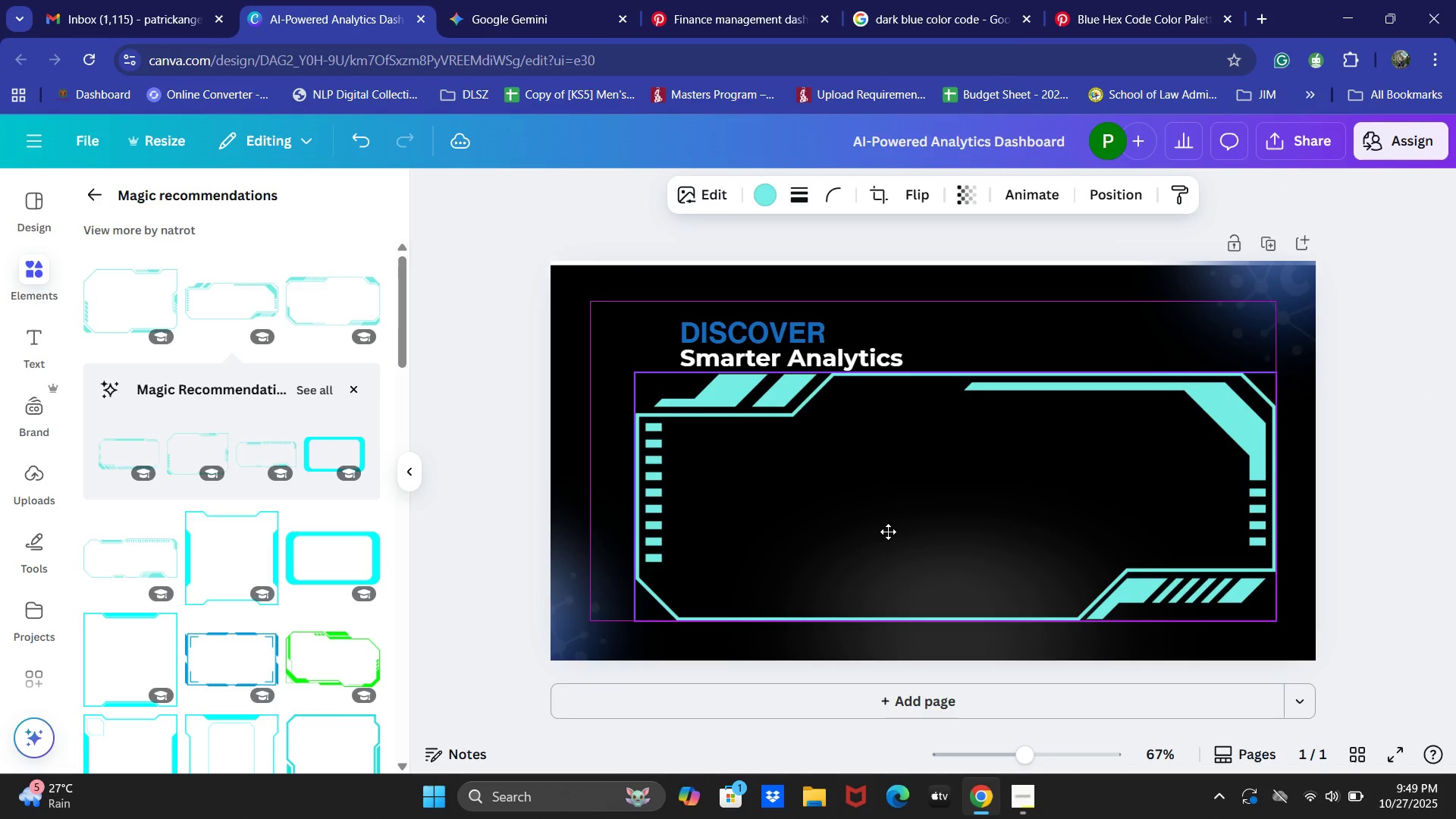 
left_click([1395, 566])
 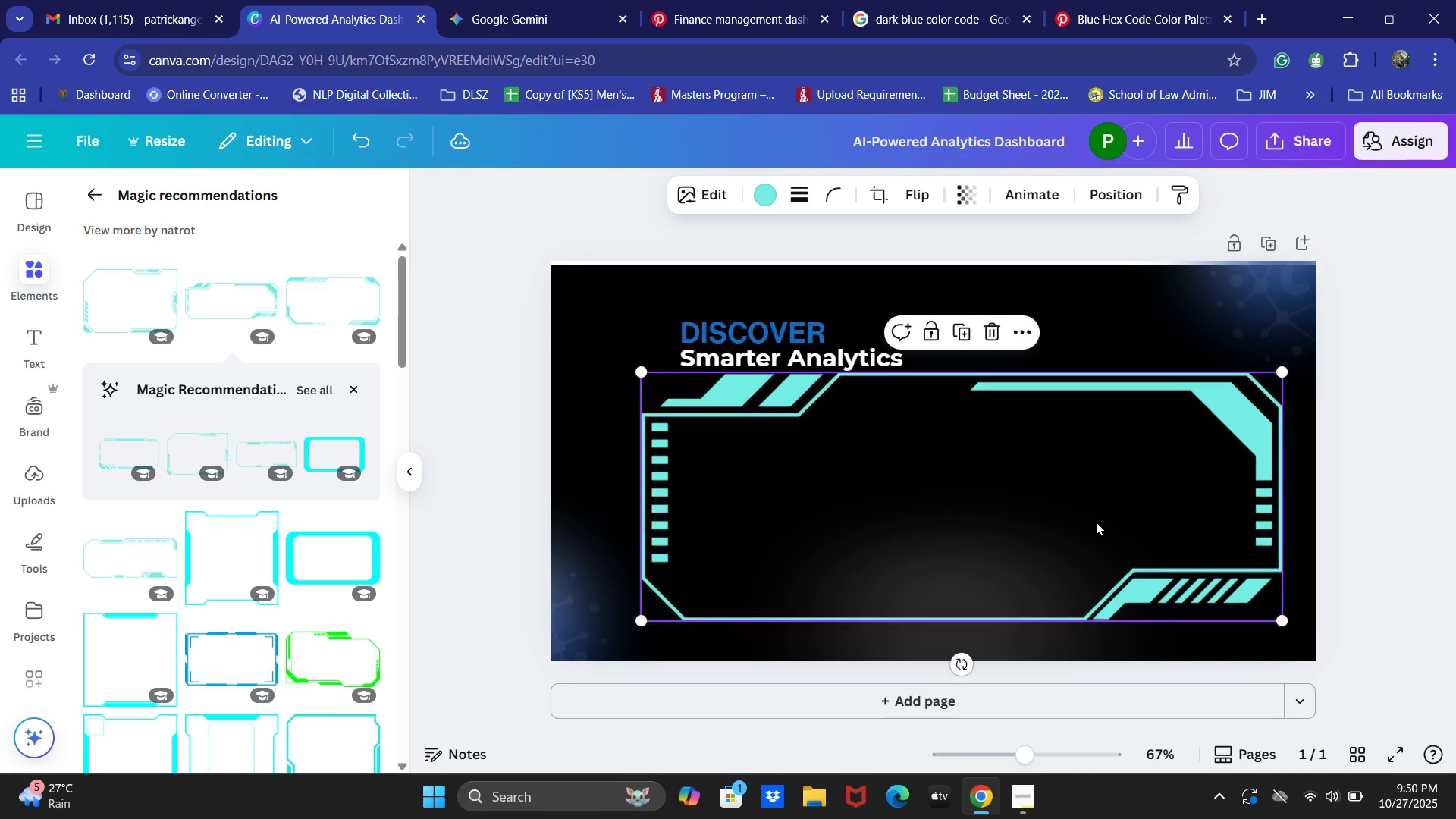 
wait(5.04)
 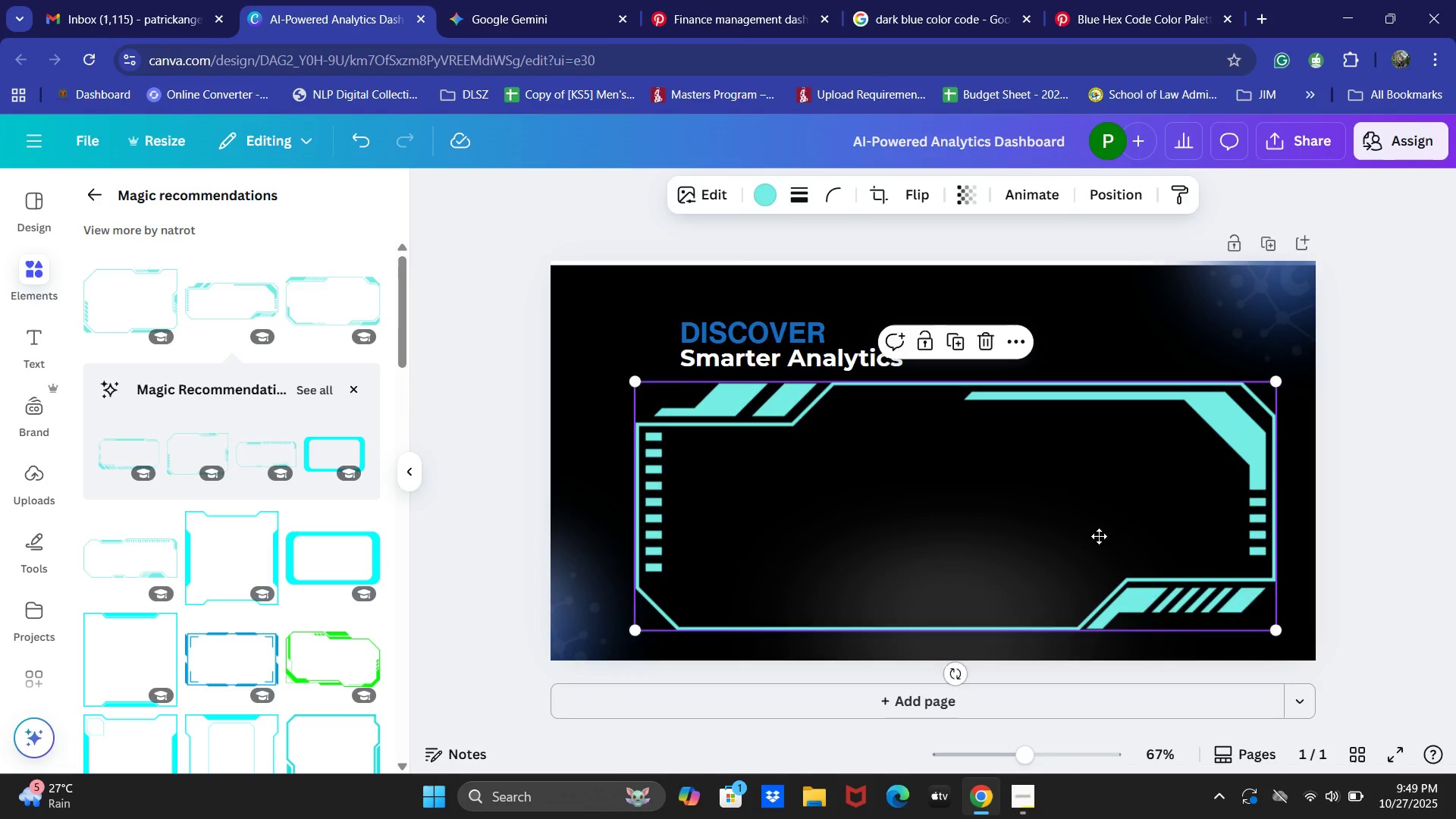 
left_click([773, 193])
 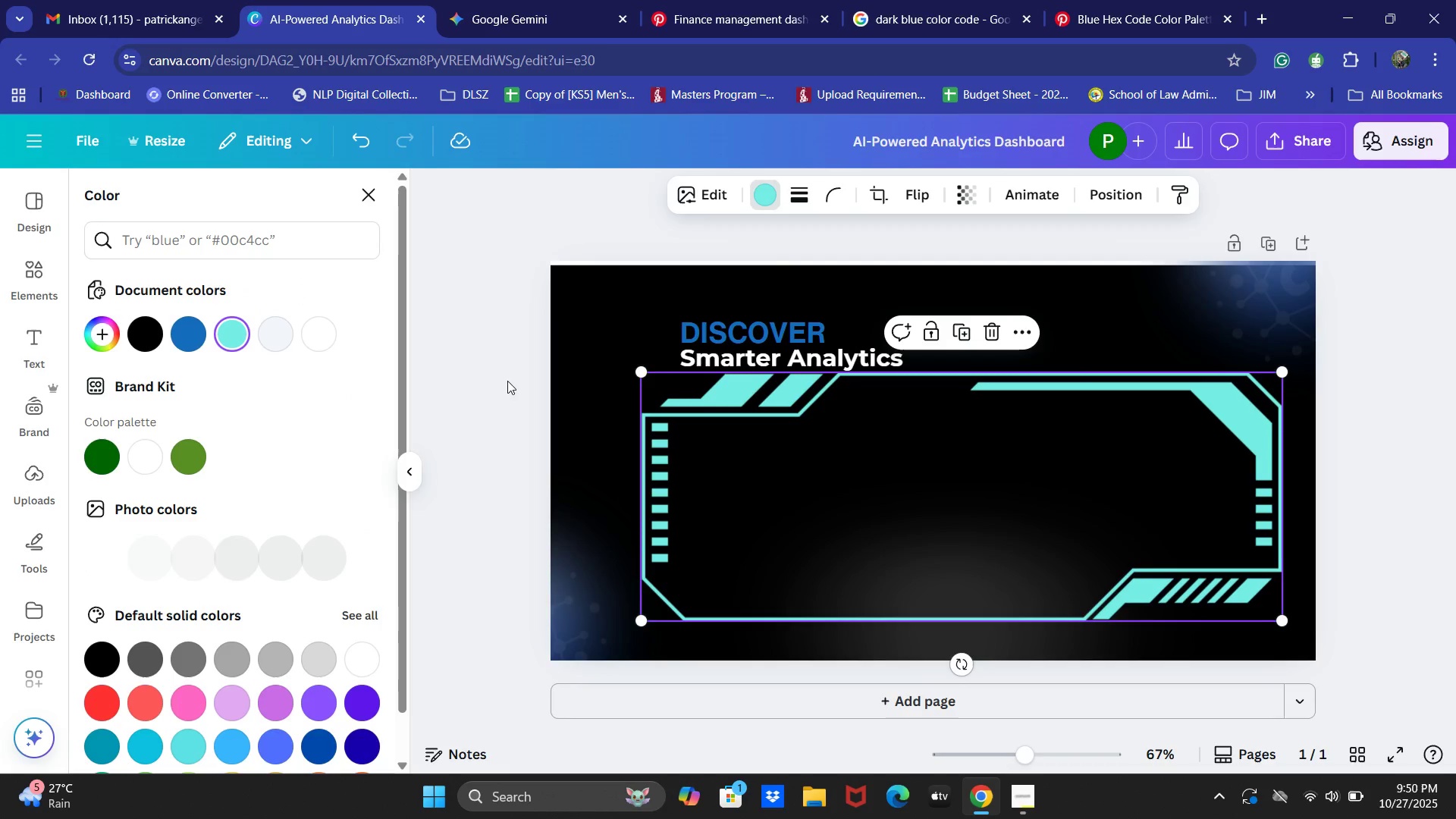 
left_click([322, 331])
 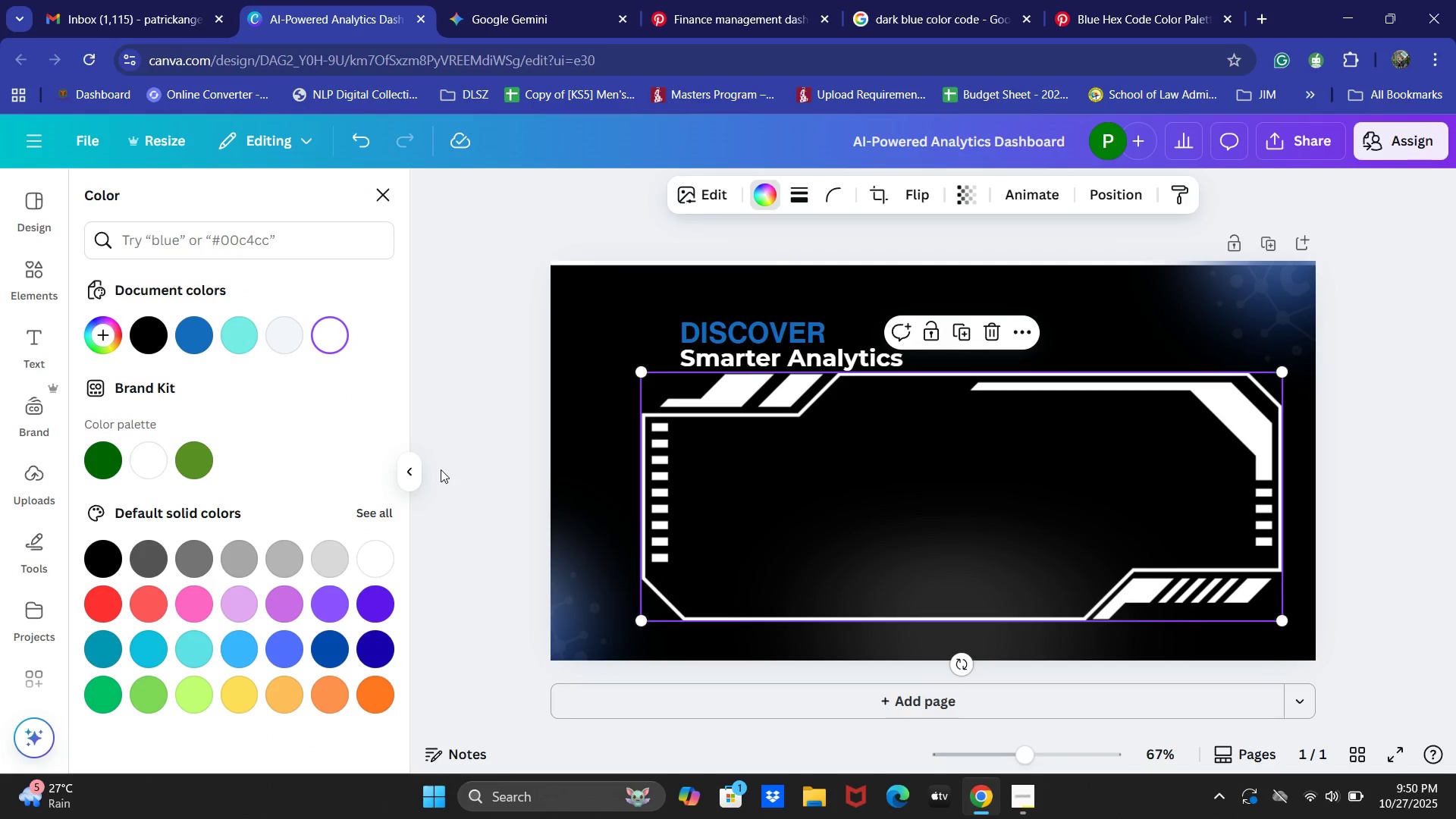 
left_click([209, 241])
 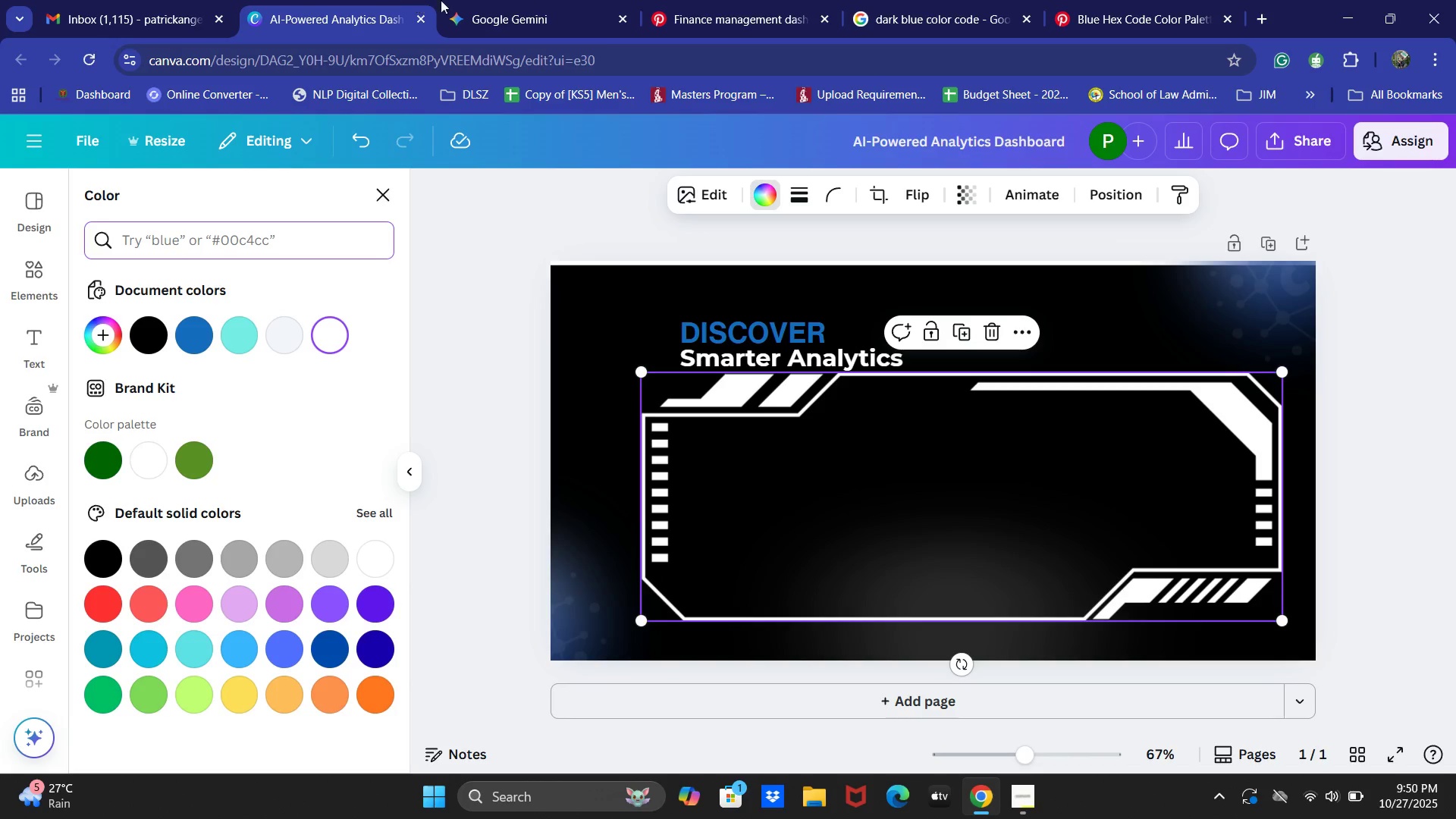 
left_click([1097, 0])
 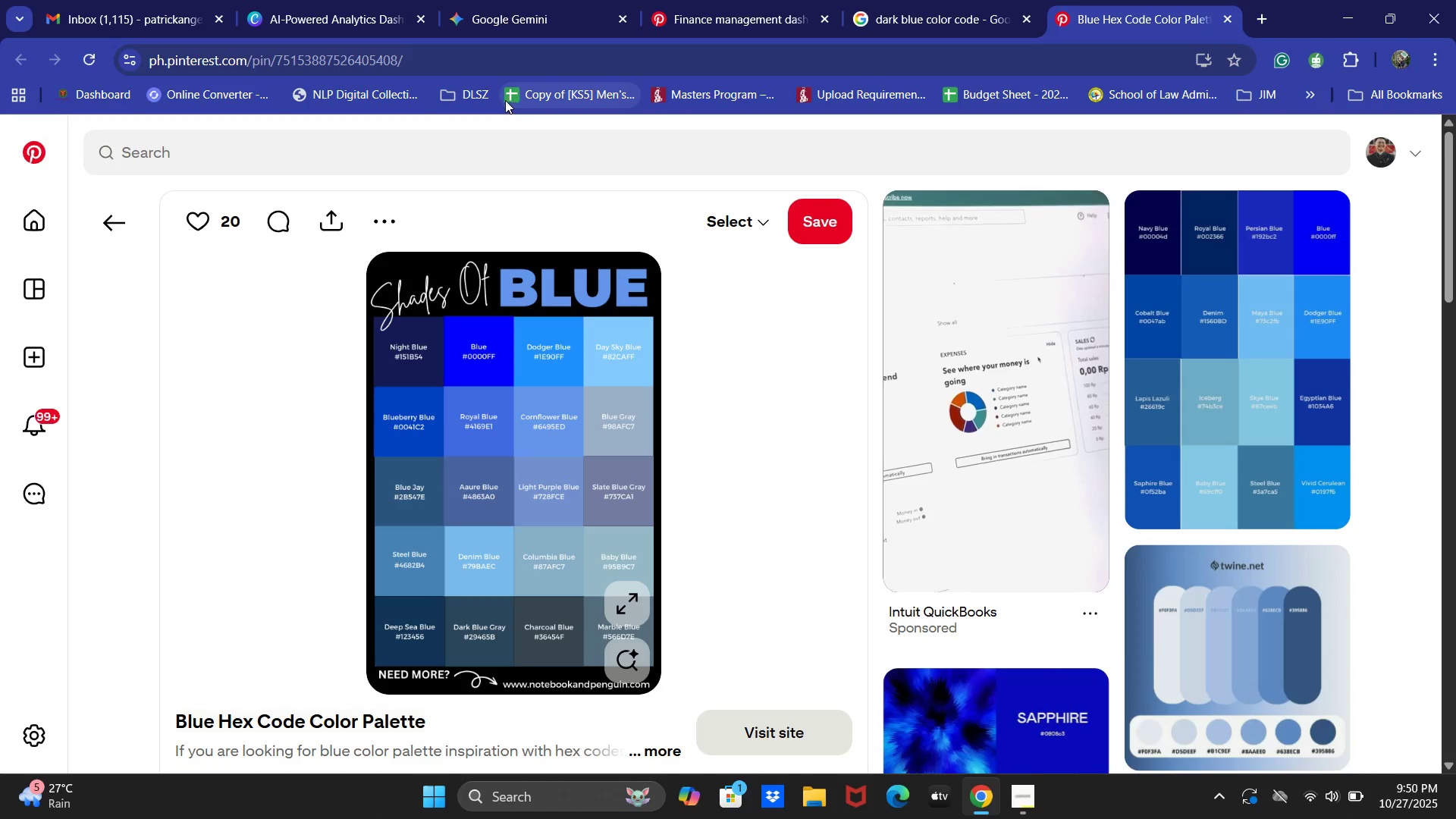 
scroll: coordinate [538, 189], scroll_direction: up, amount: 7.0
 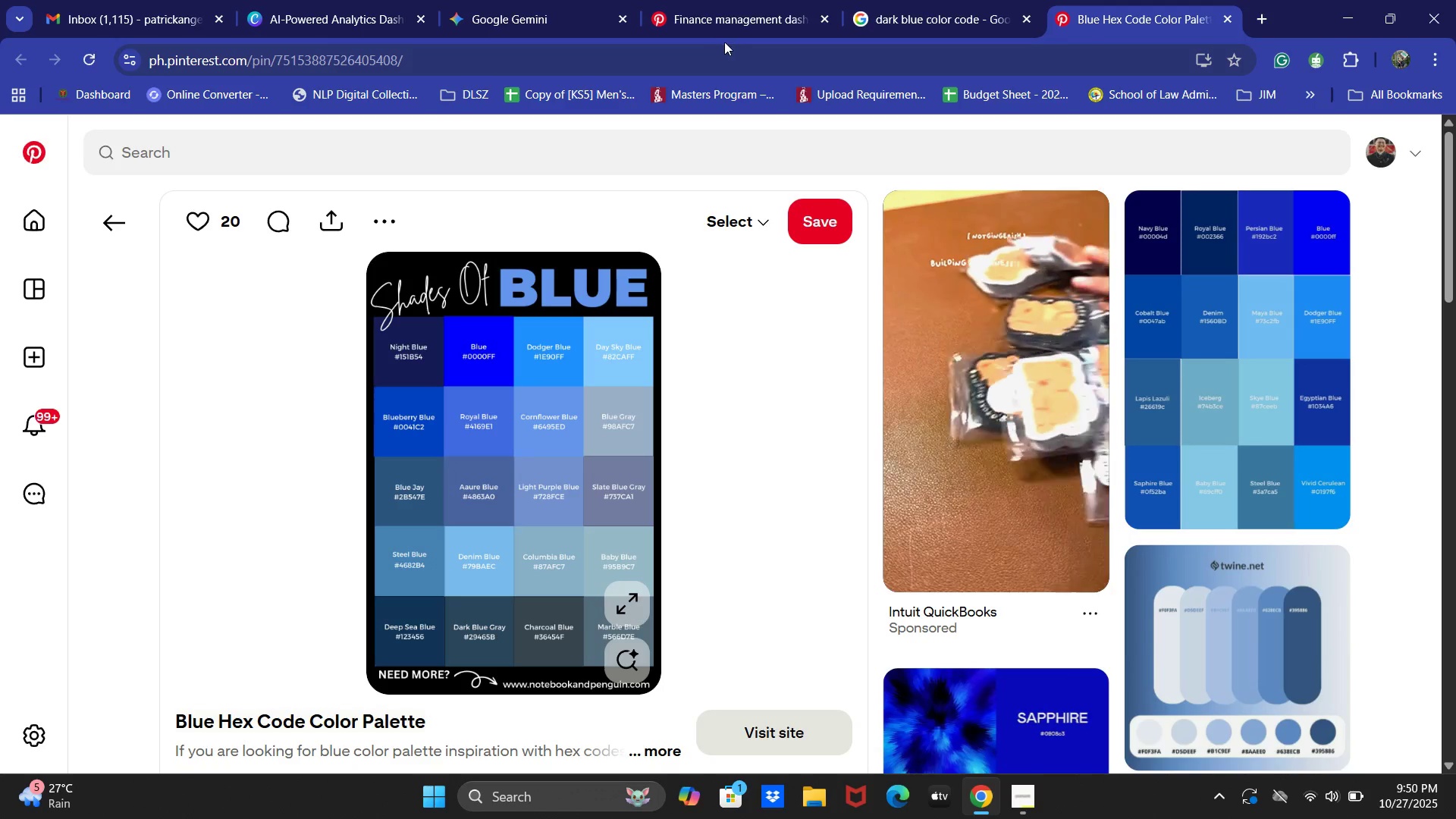 
left_click([690, 64])
 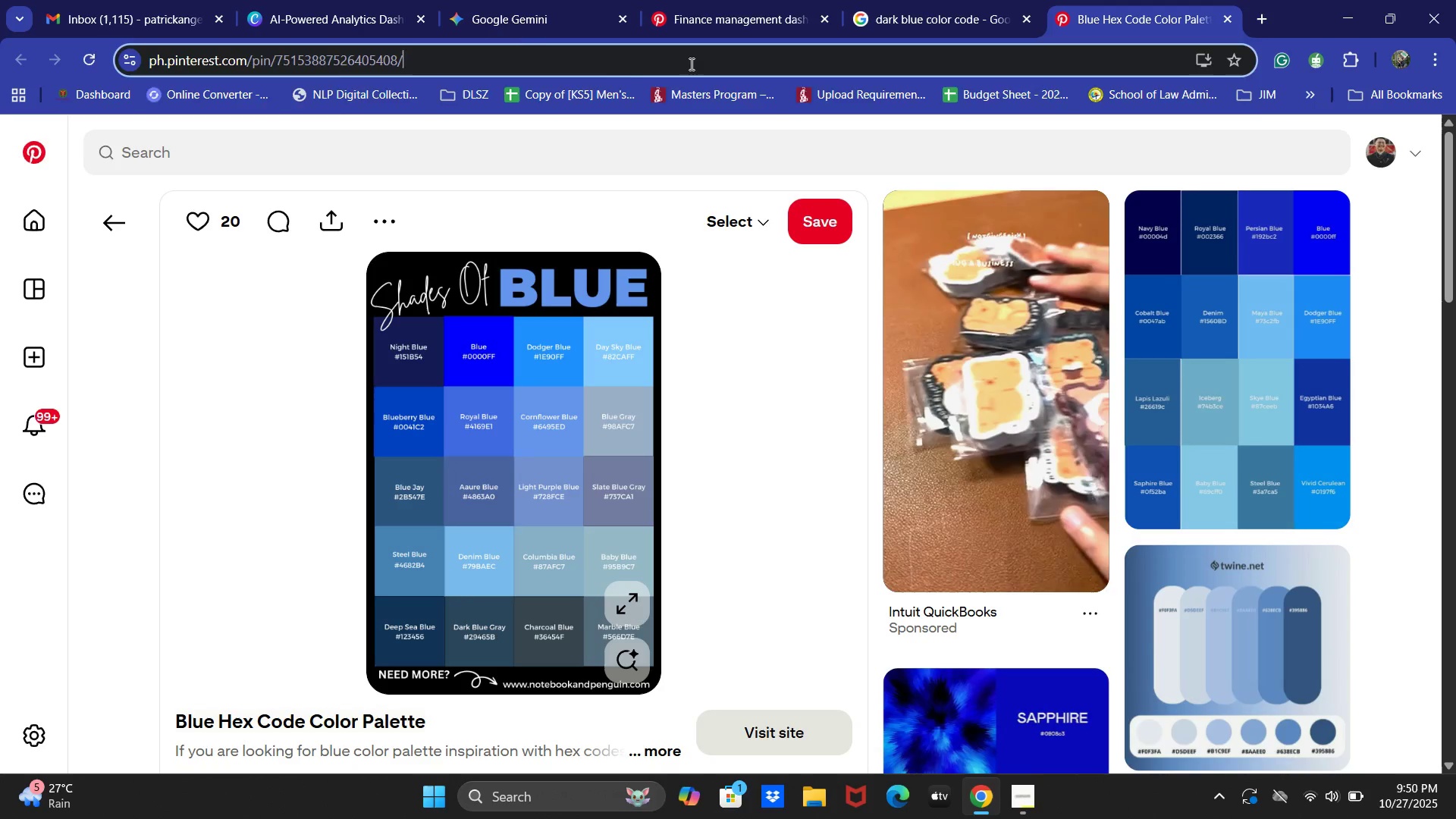 
key(Control+ControlLeft)
 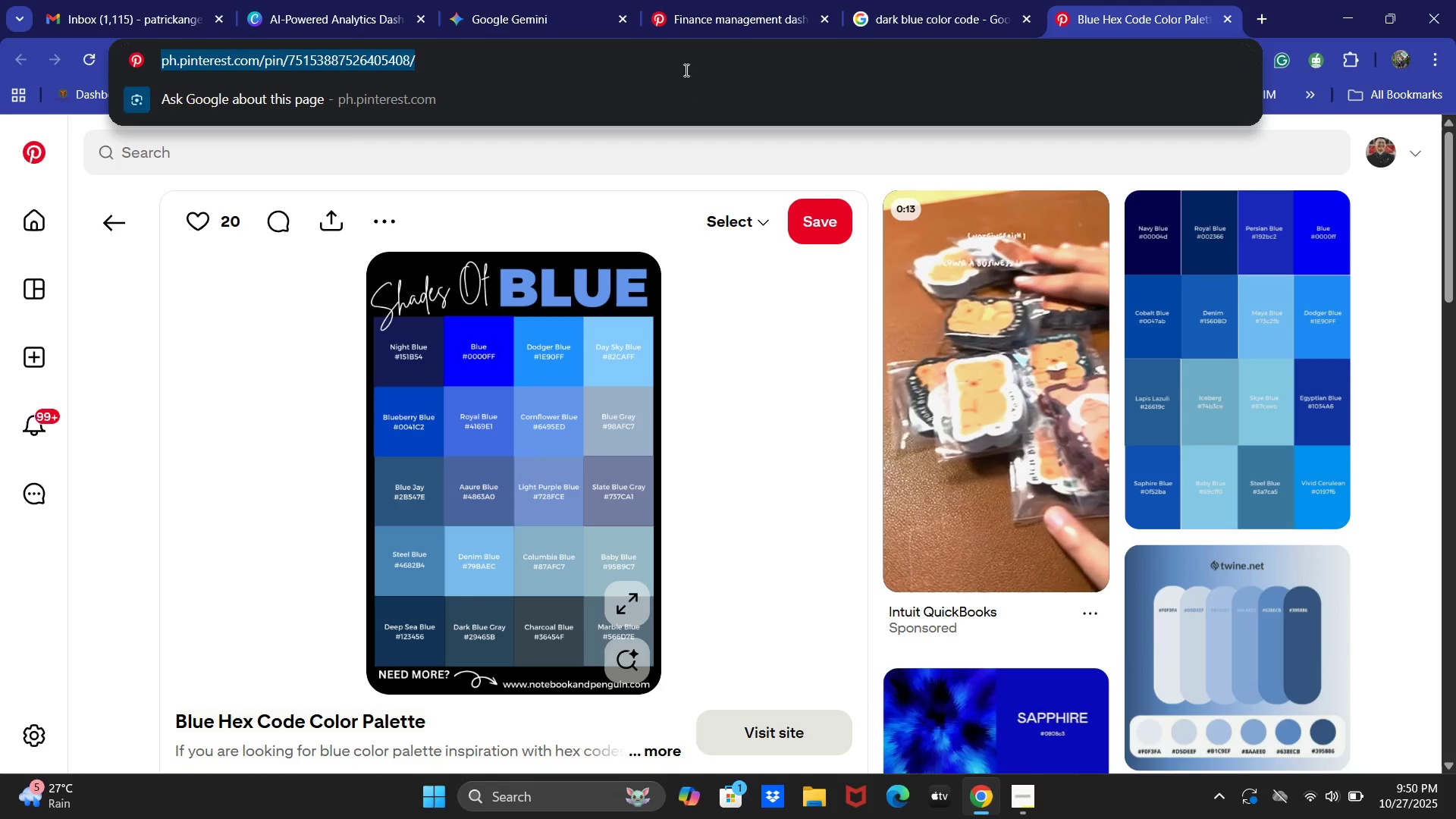 
key(Control+A)
 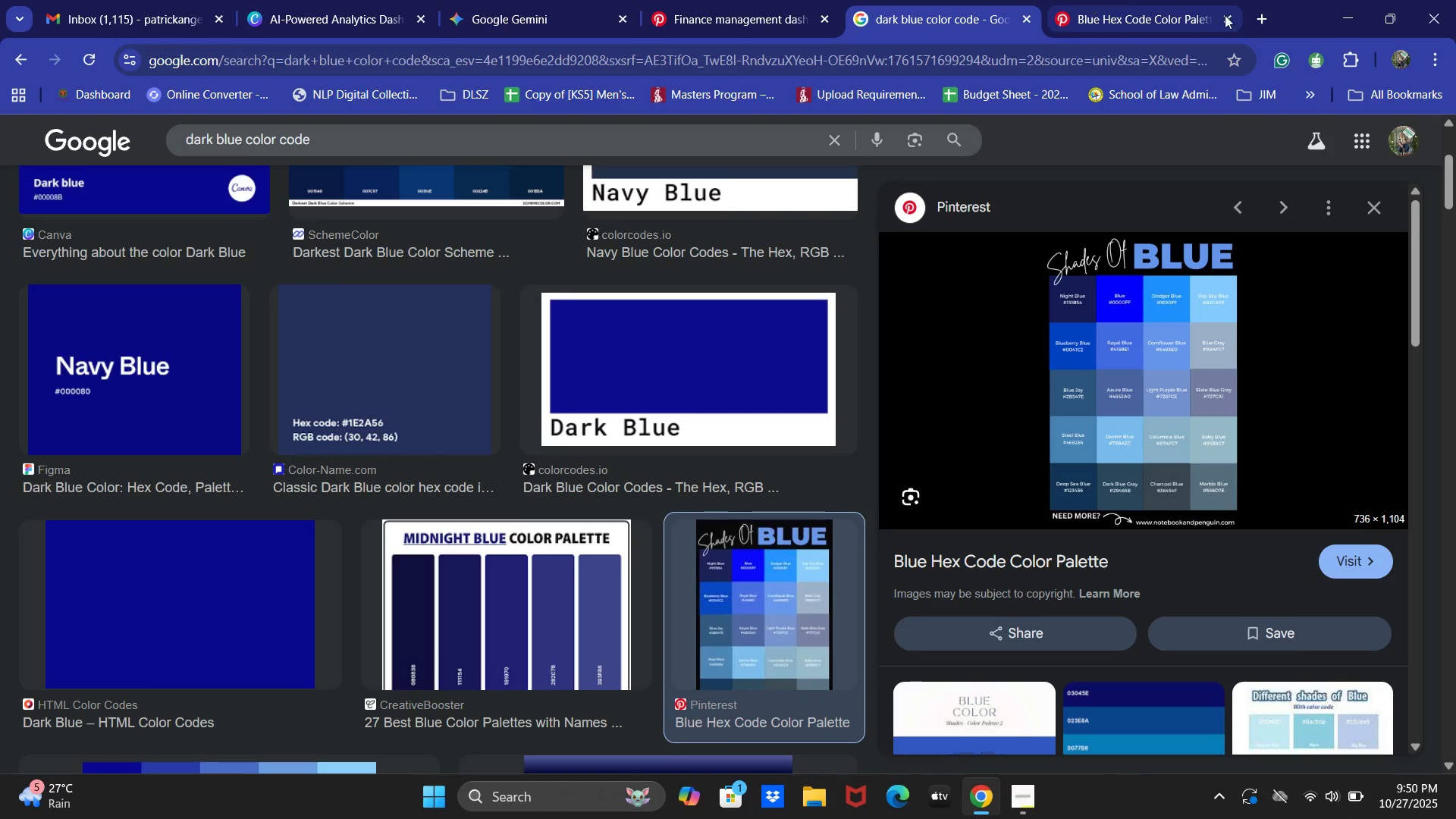 
left_click([1232, 21])
 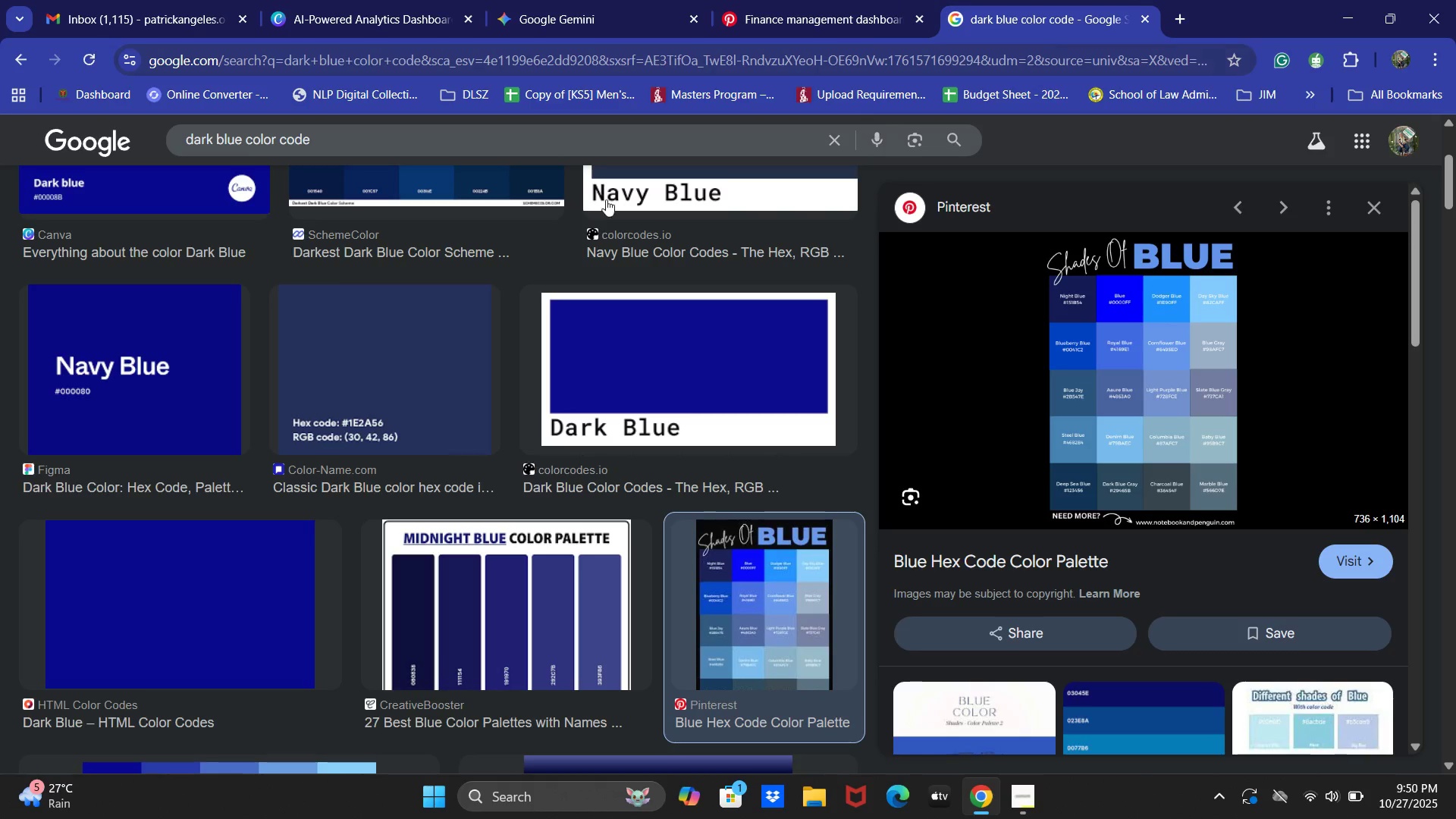 
scroll: coordinate [337, 236], scroll_direction: up, amount: 4.0
 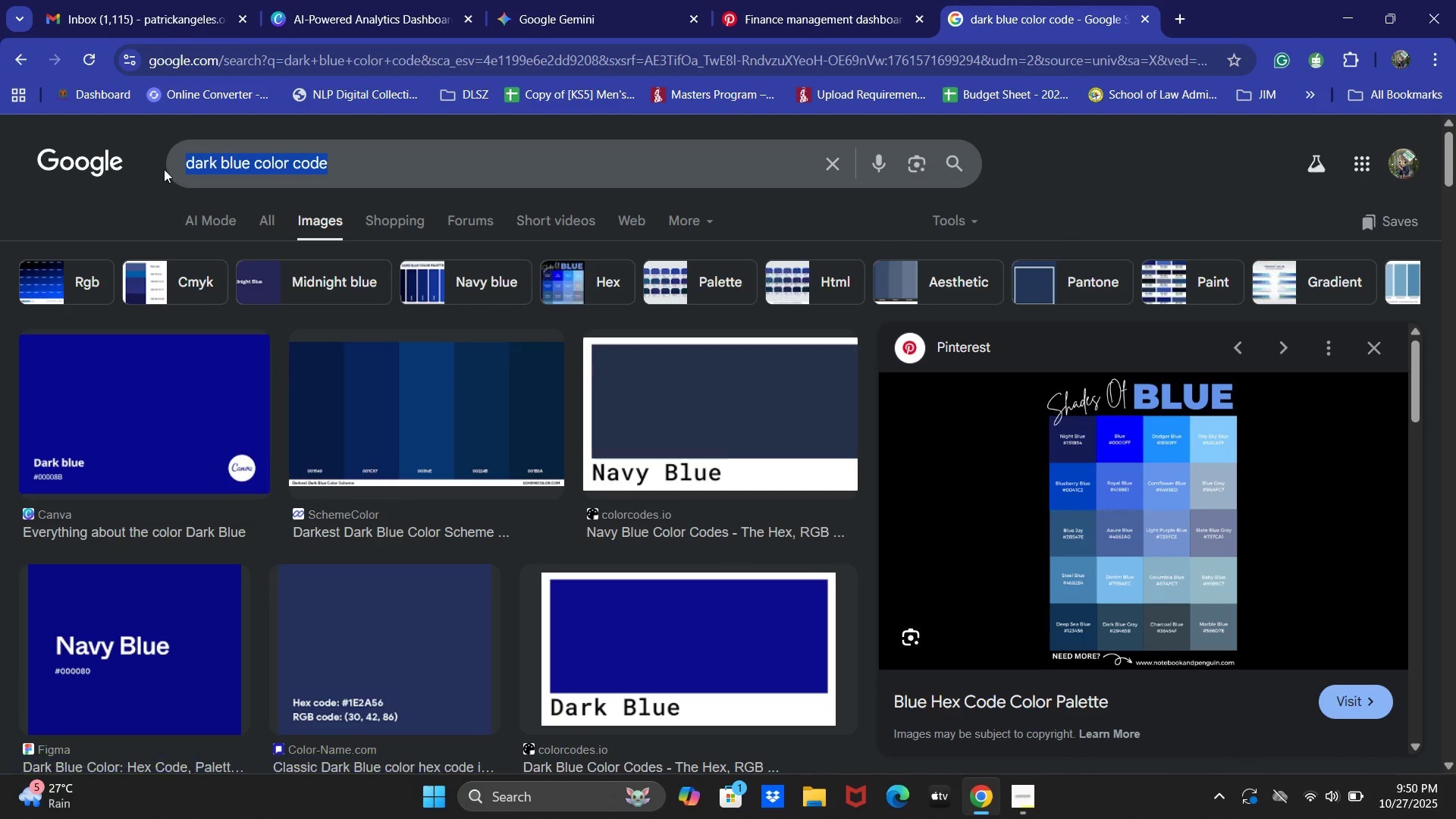 
type(Glass colore)
key(Backspace)
key(Backspace)
type(r code)
 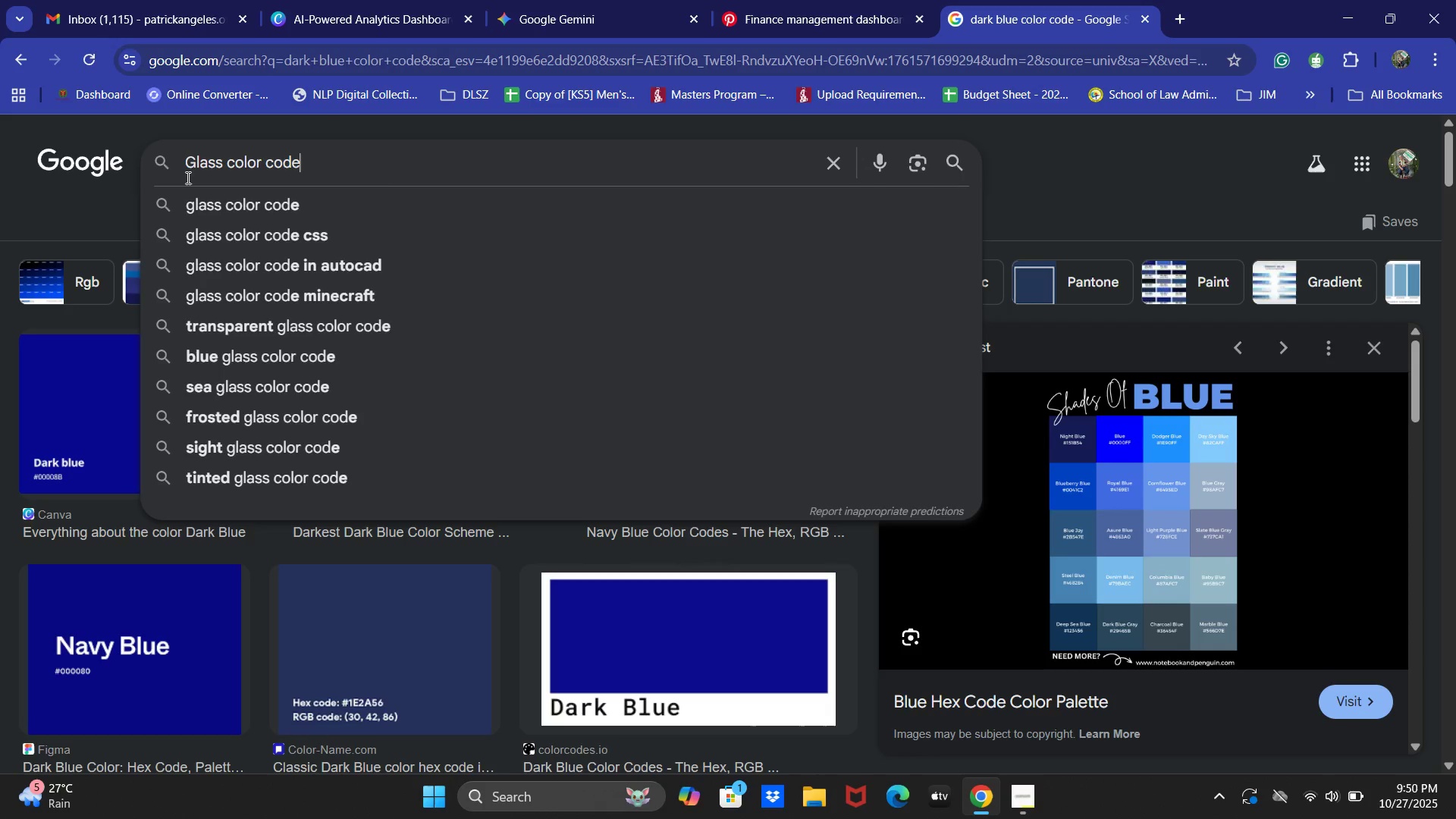 
key(Enter)
 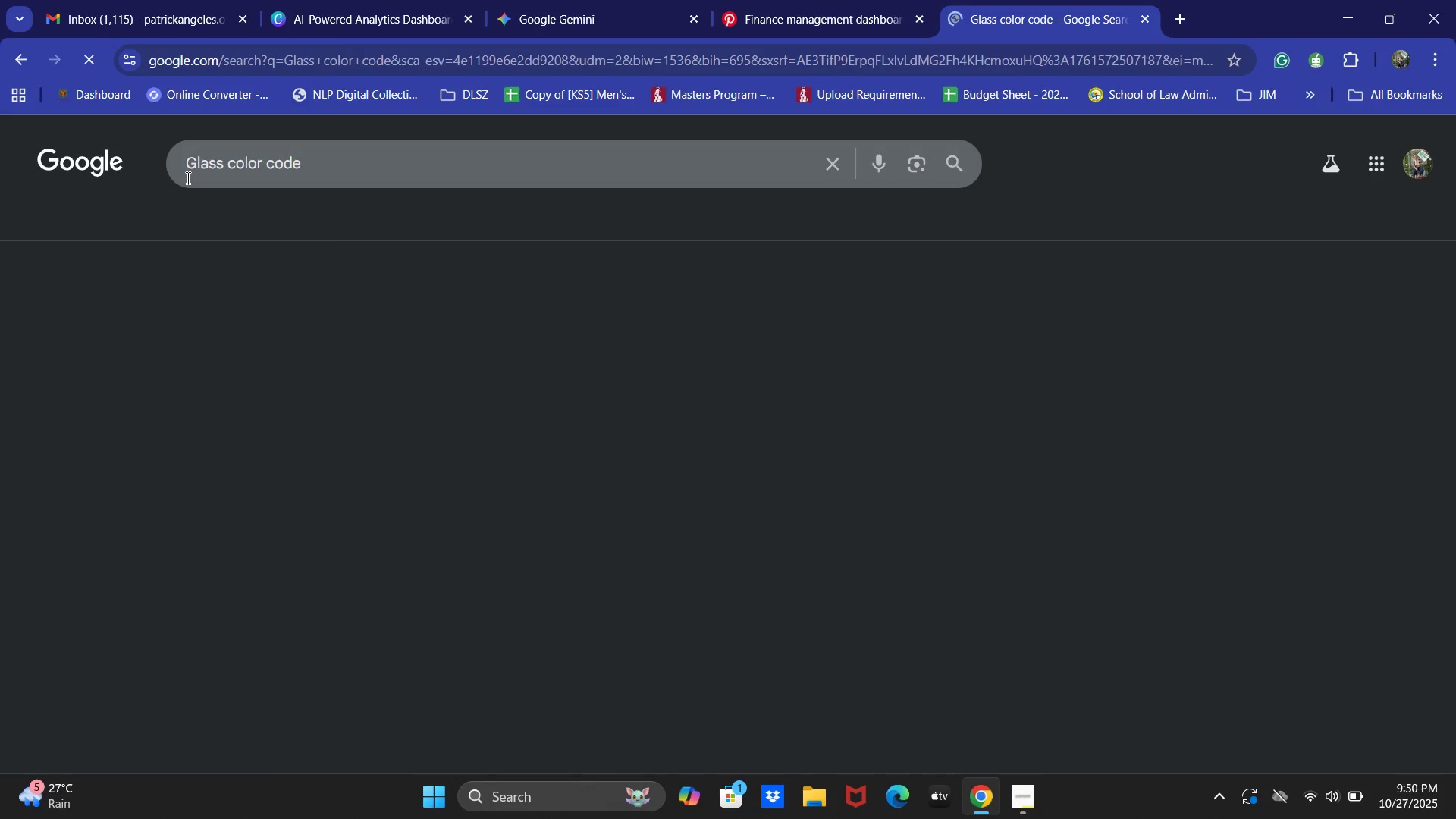 
mouse_move([795, 318])
 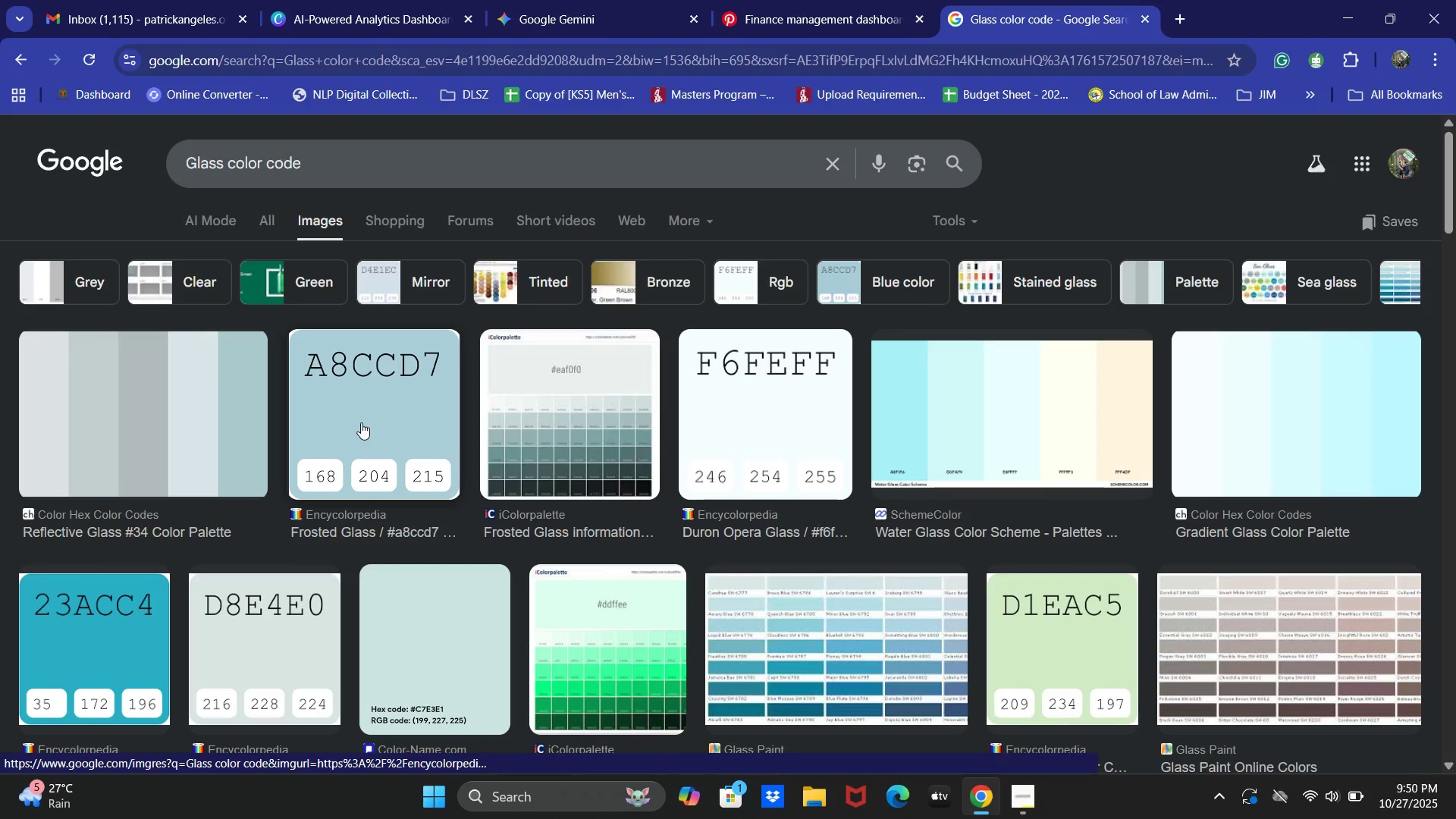 
left_click([361, 422])
 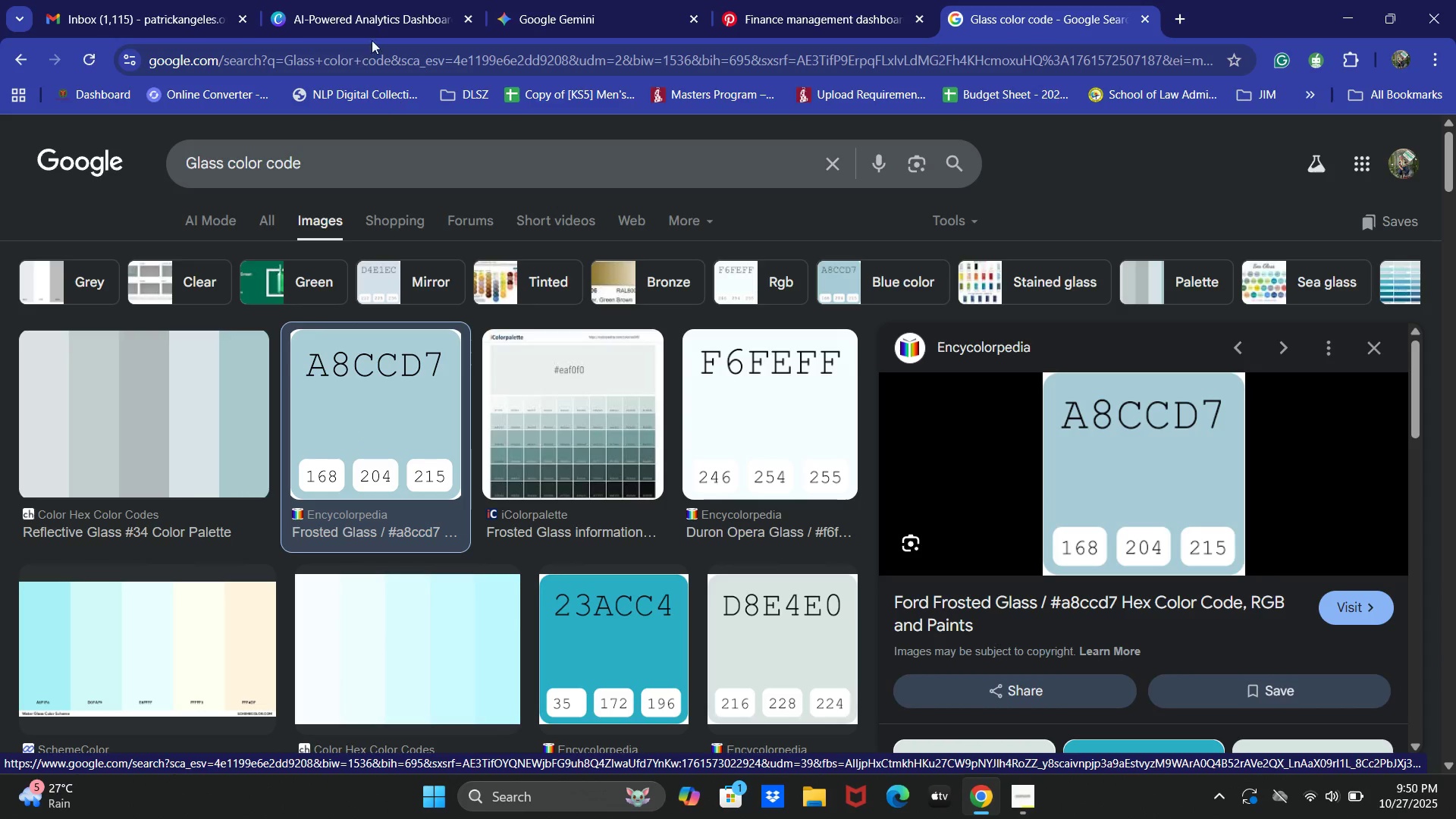 
left_click([964, 538])
 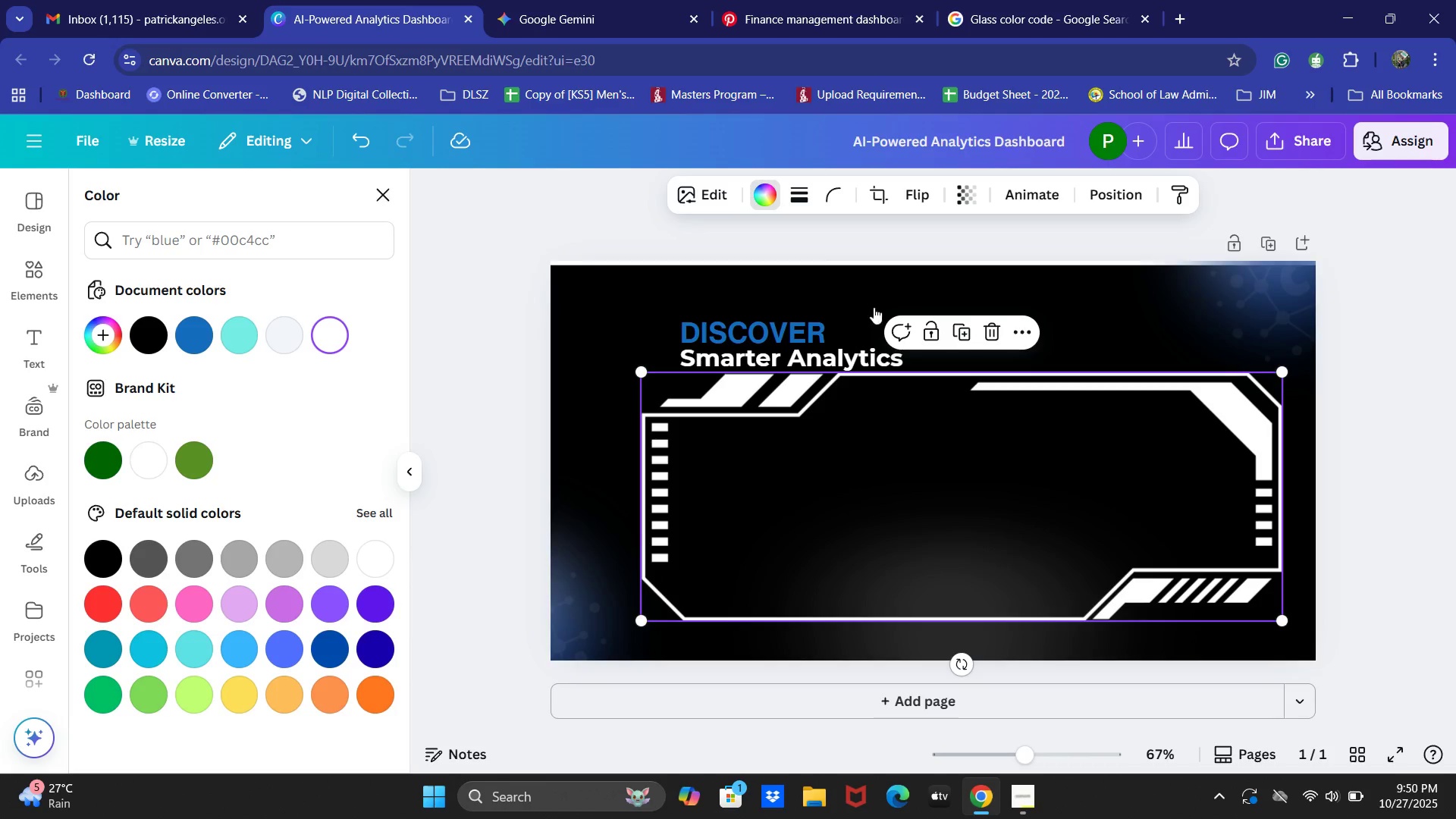 
left_click([766, 193])
 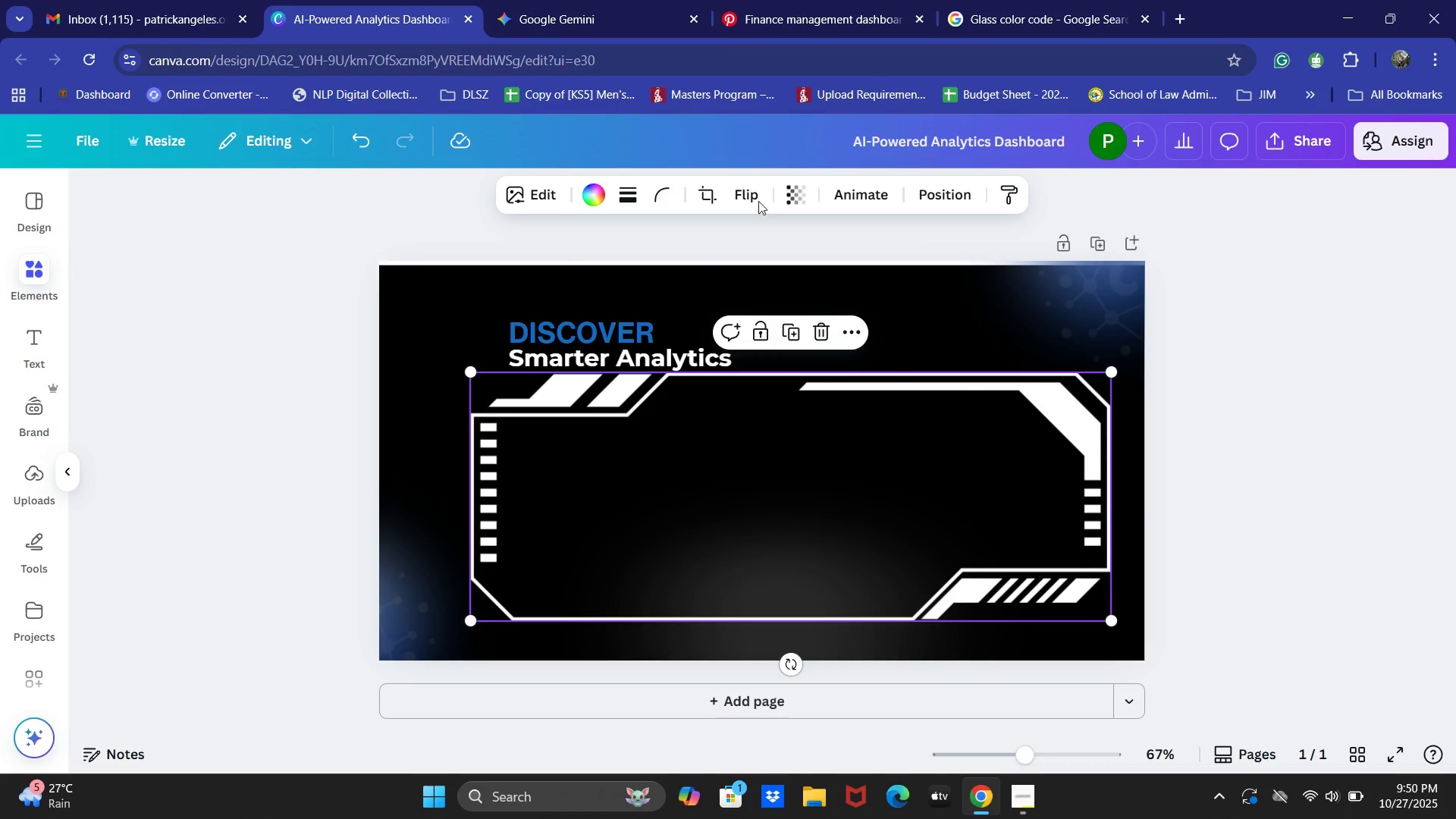 
left_click([758, 196])
 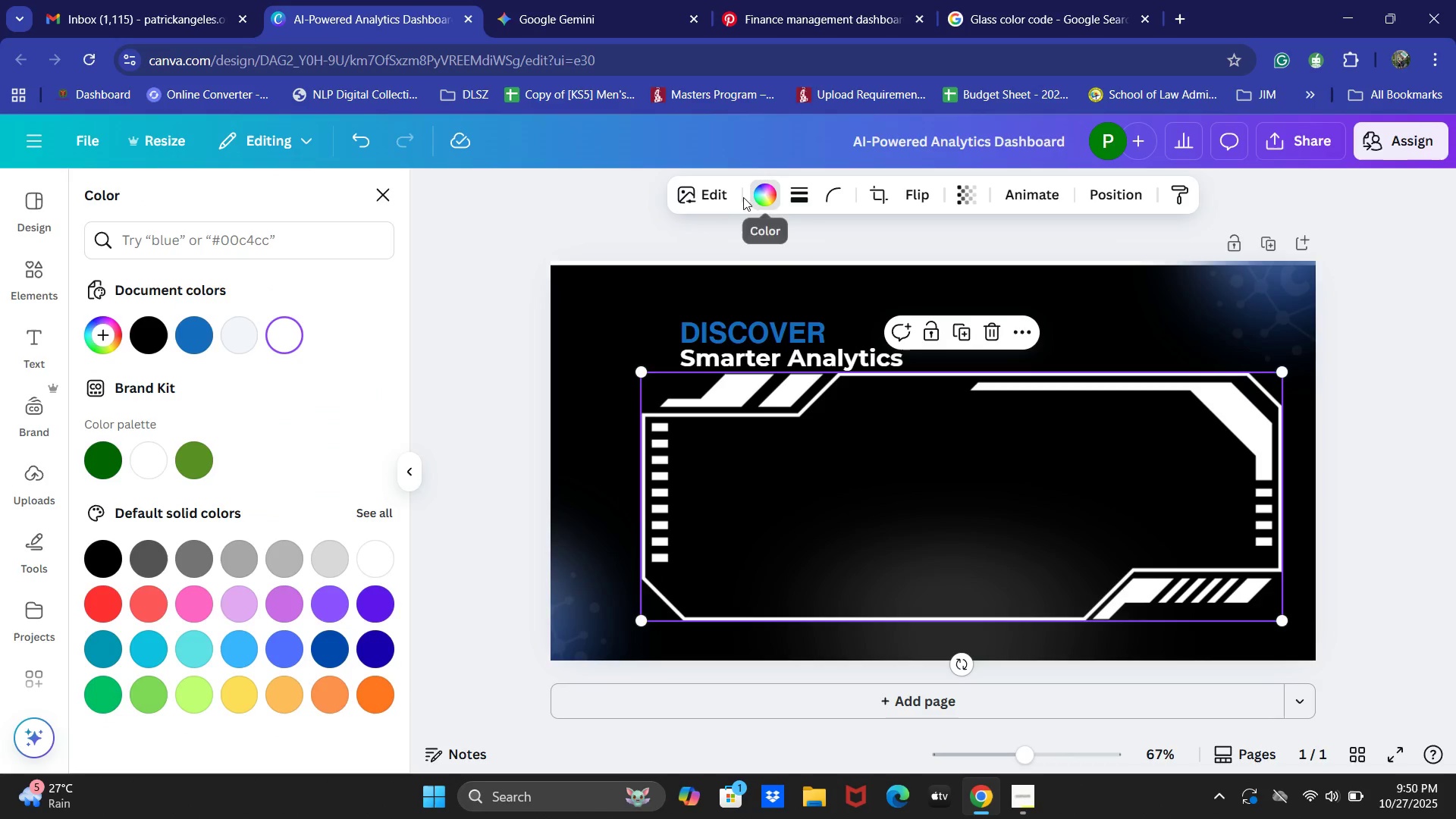 
left_click([1075, 0])
 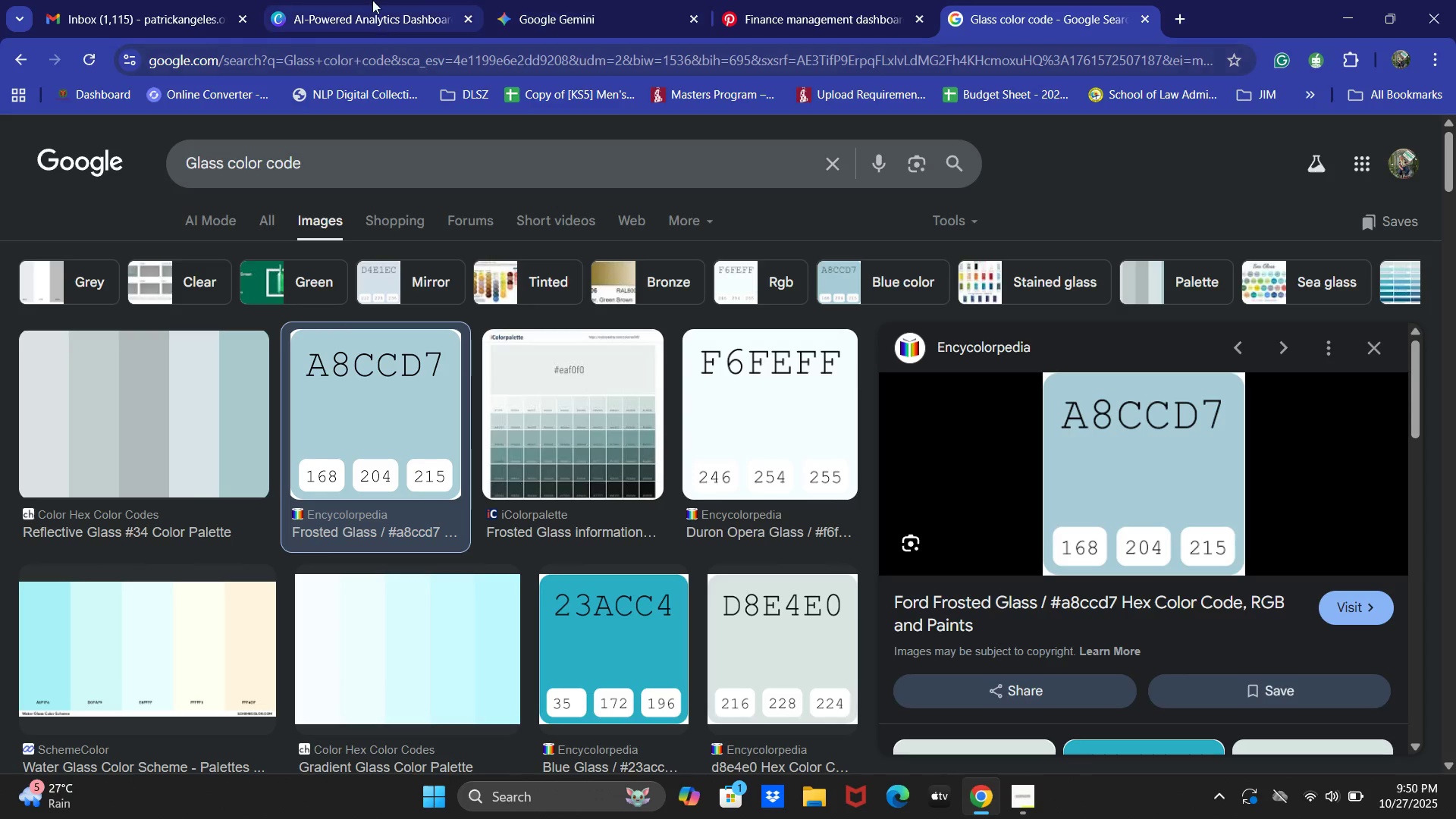 
left_click([174, 240])
 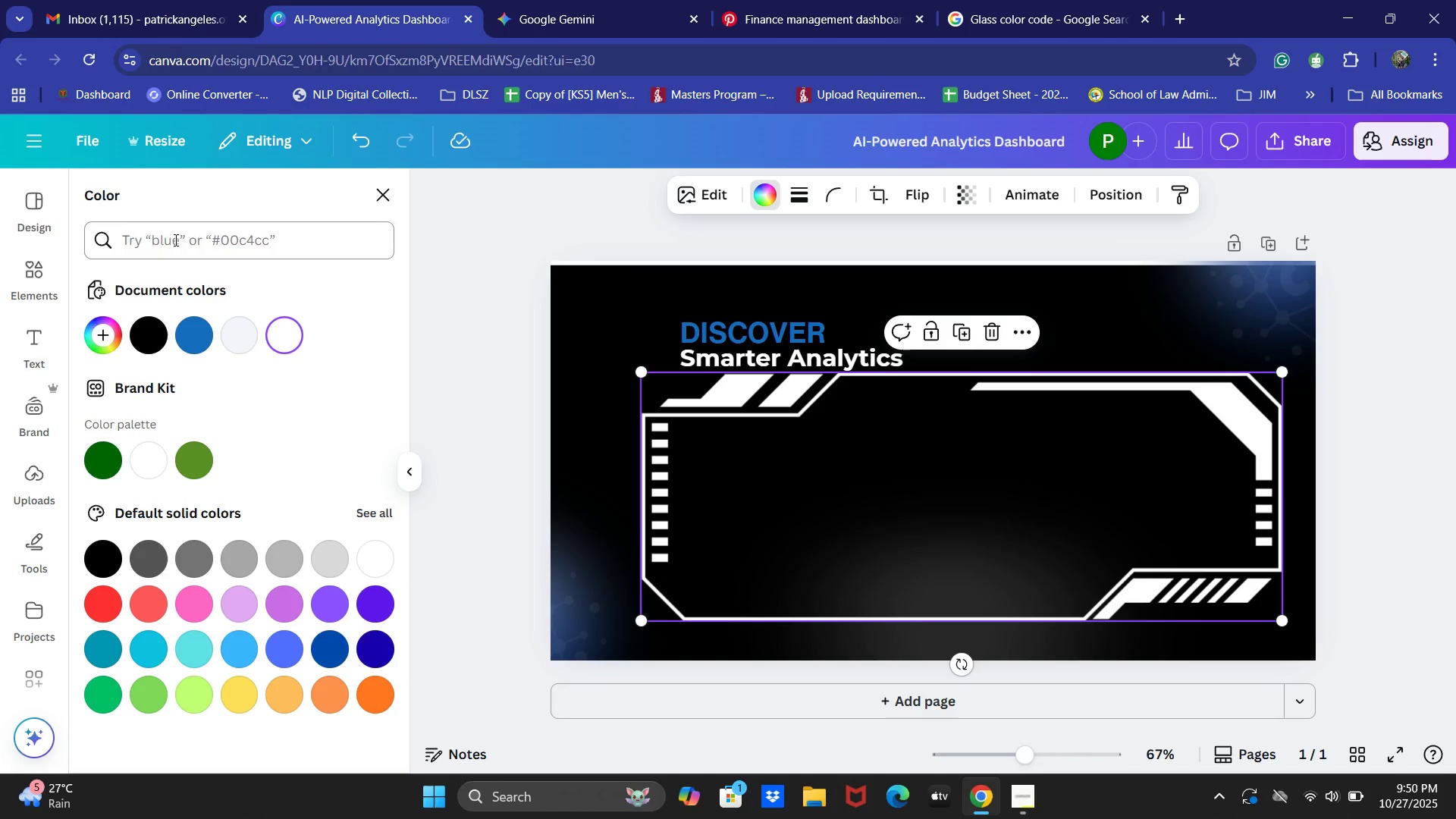 
type(A8CCD7)
 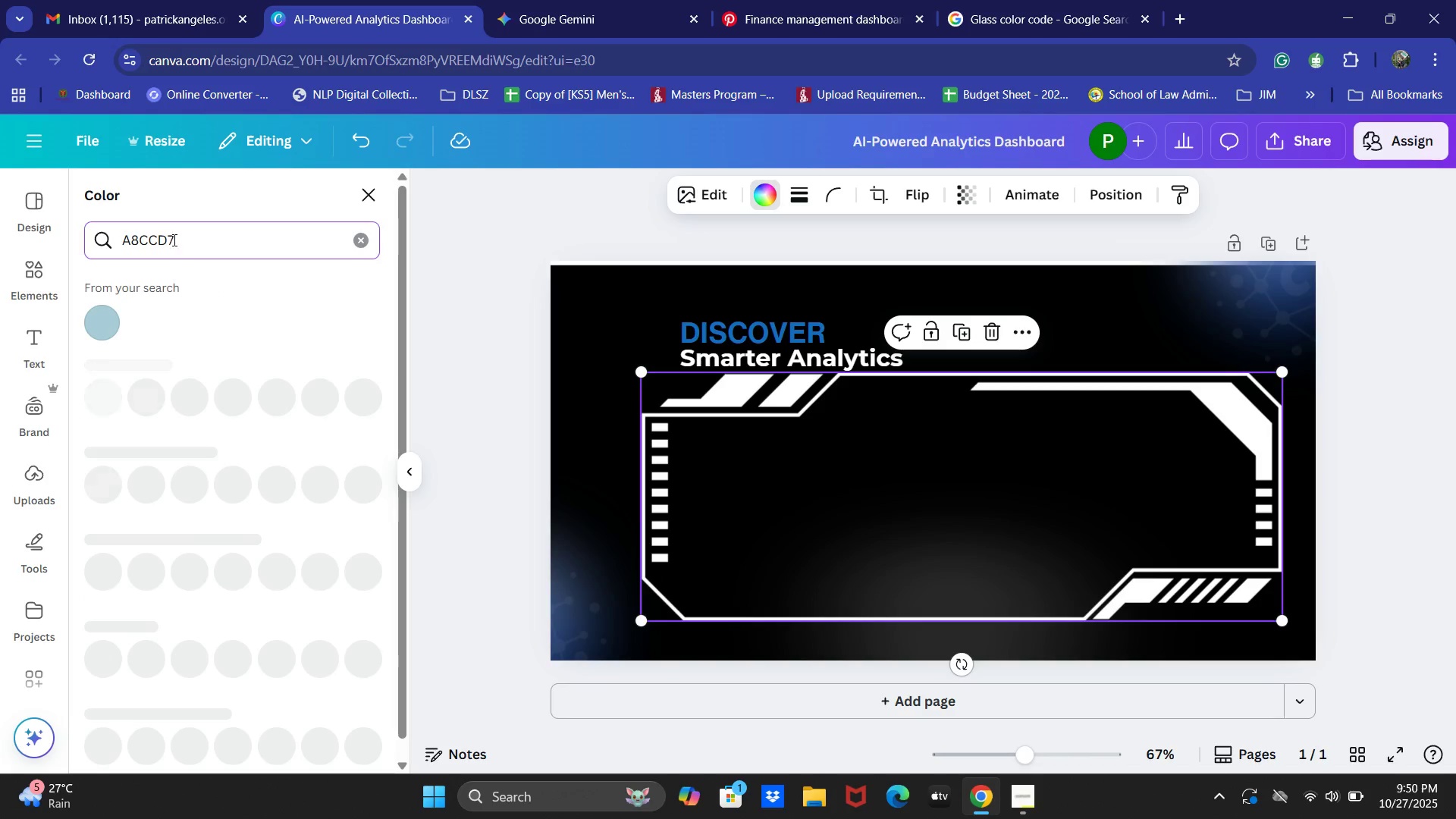 
left_click([111, 326])
 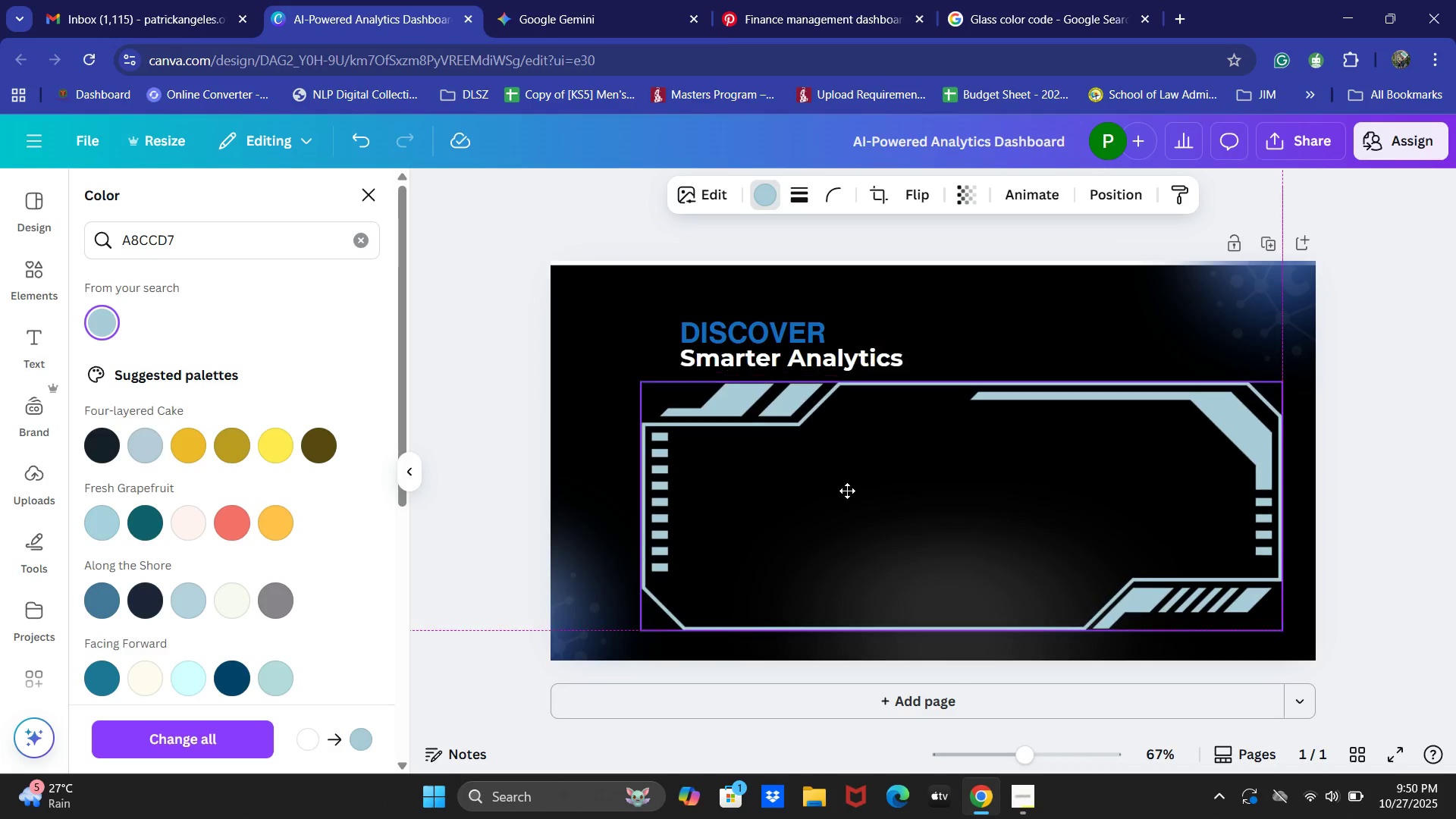 
wait(5.43)
 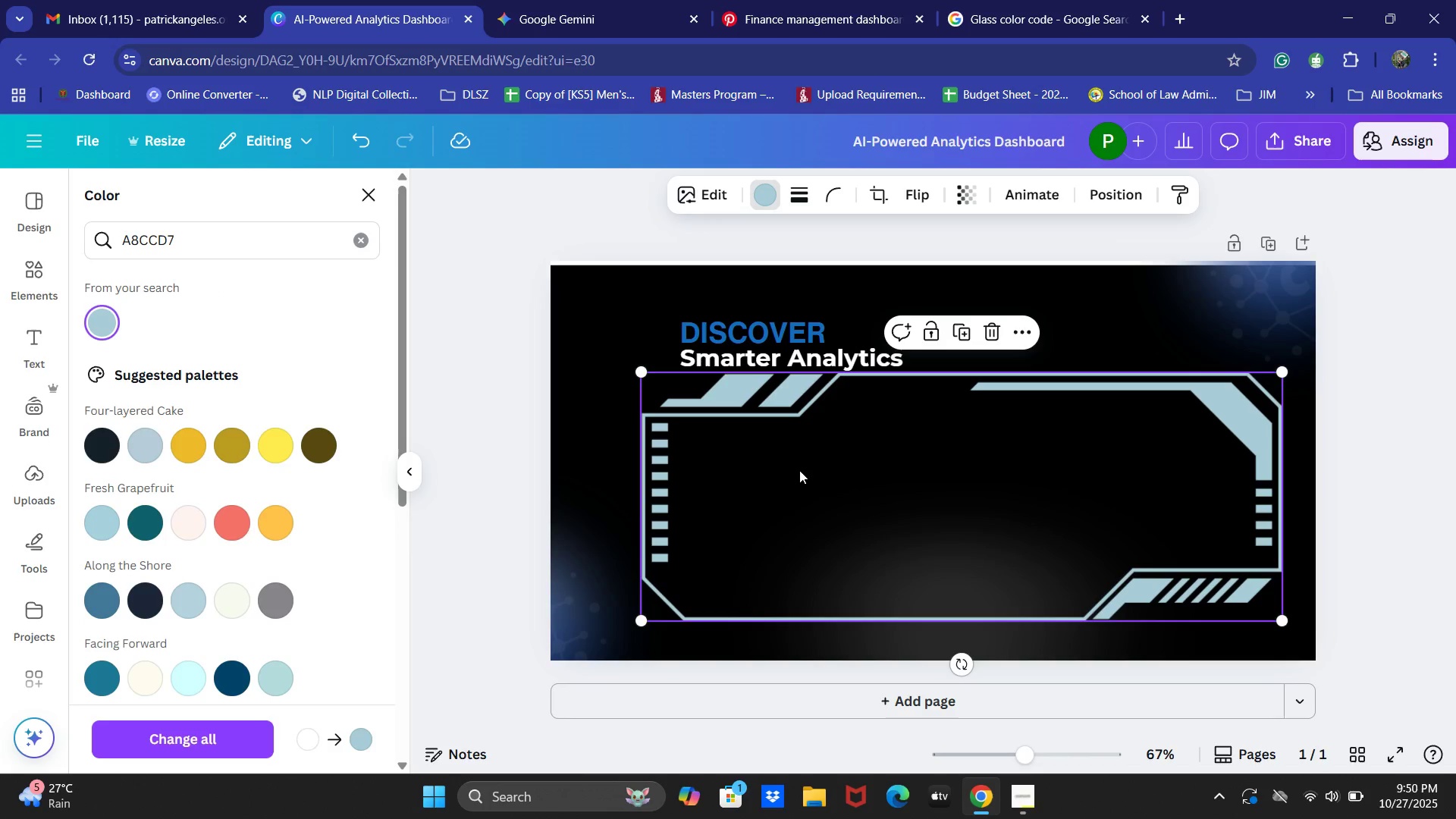 
mouse_move([872, 485])
 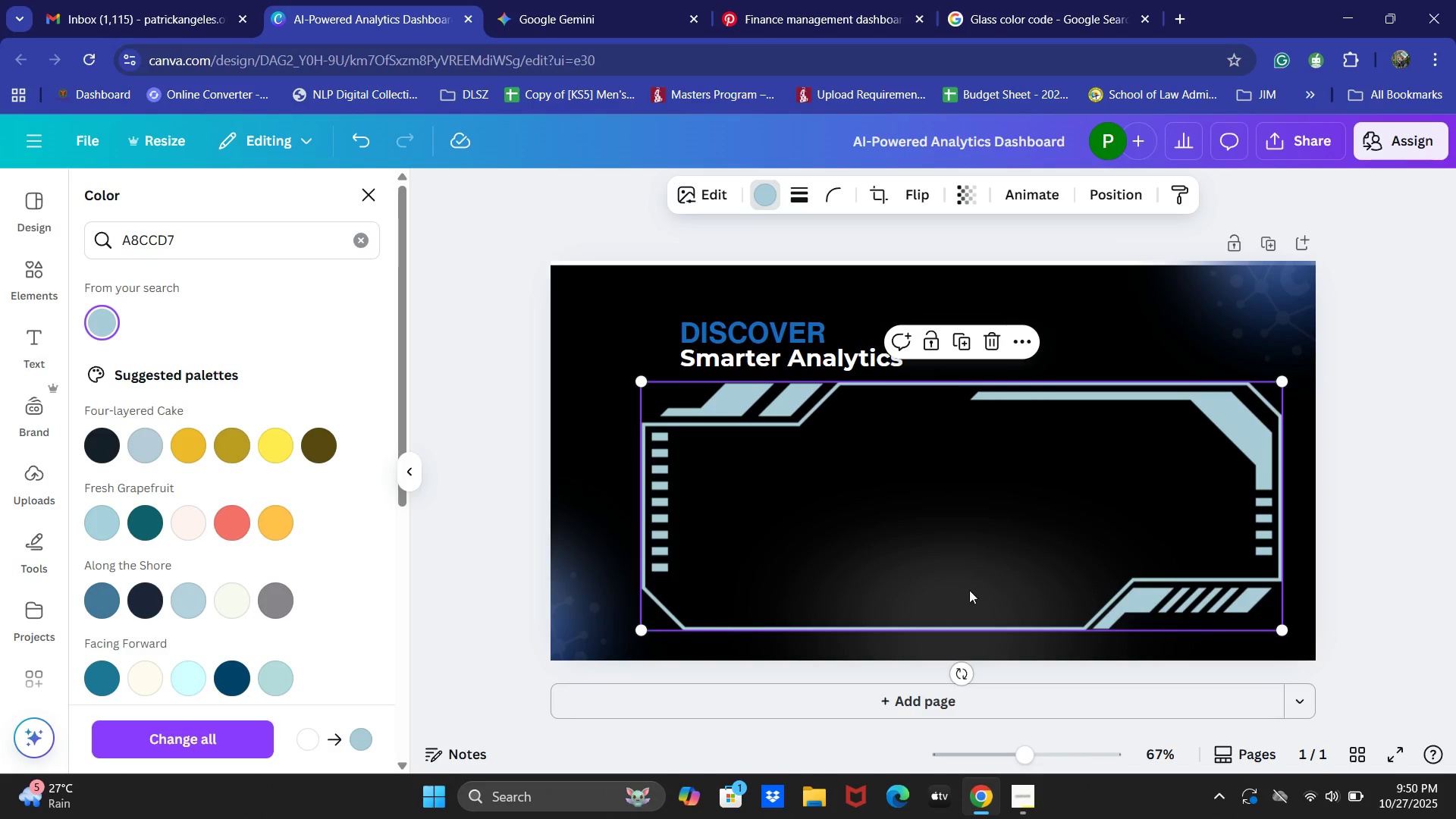 
left_click([1455, 448])
 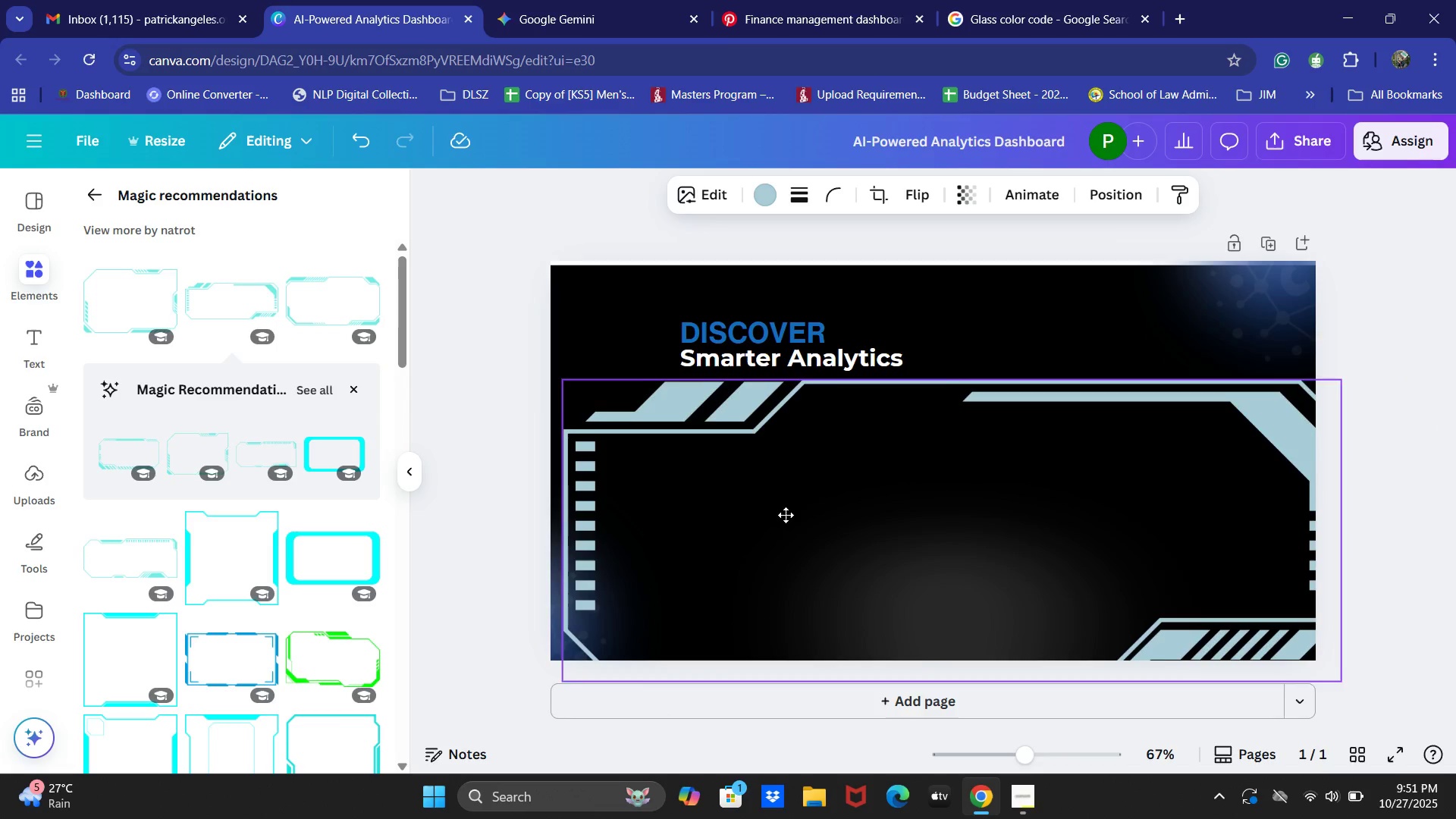 
wait(16.46)
 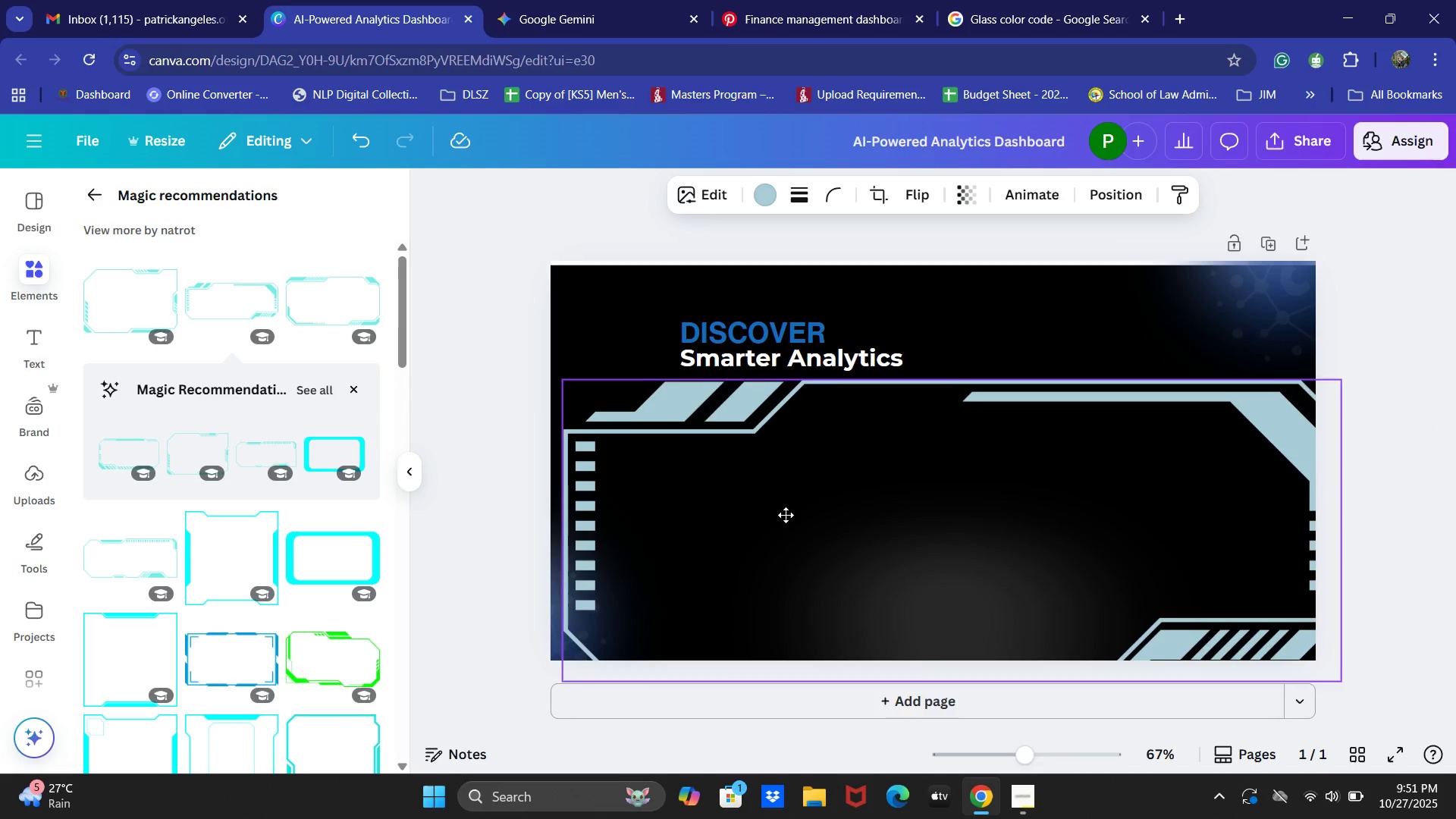 
scroll: coordinate [319, 535], scroll_direction: down, amount: 20.0
 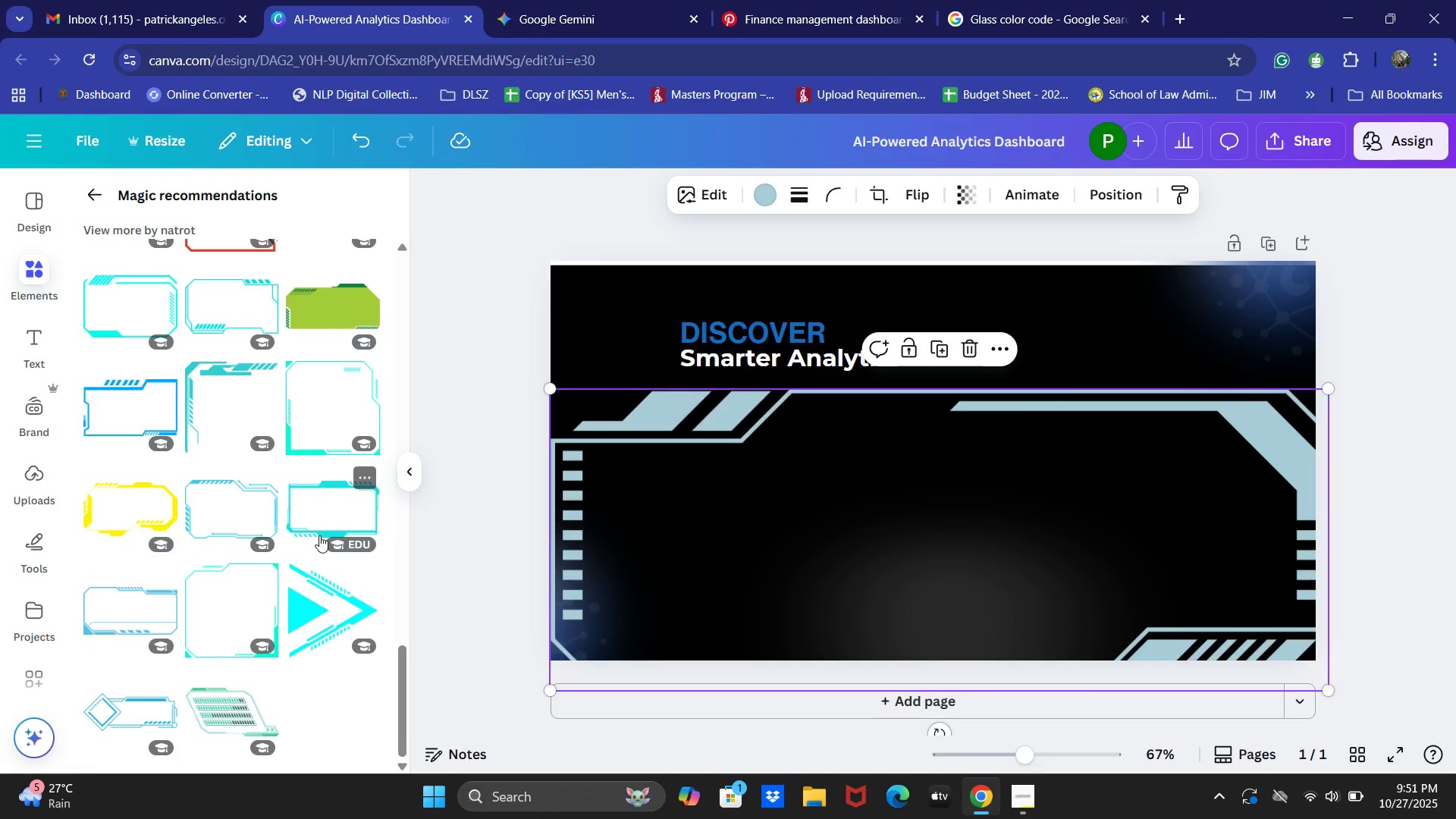 
scroll: coordinate [332, 529], scroll_direction: up, amount: 21.0
 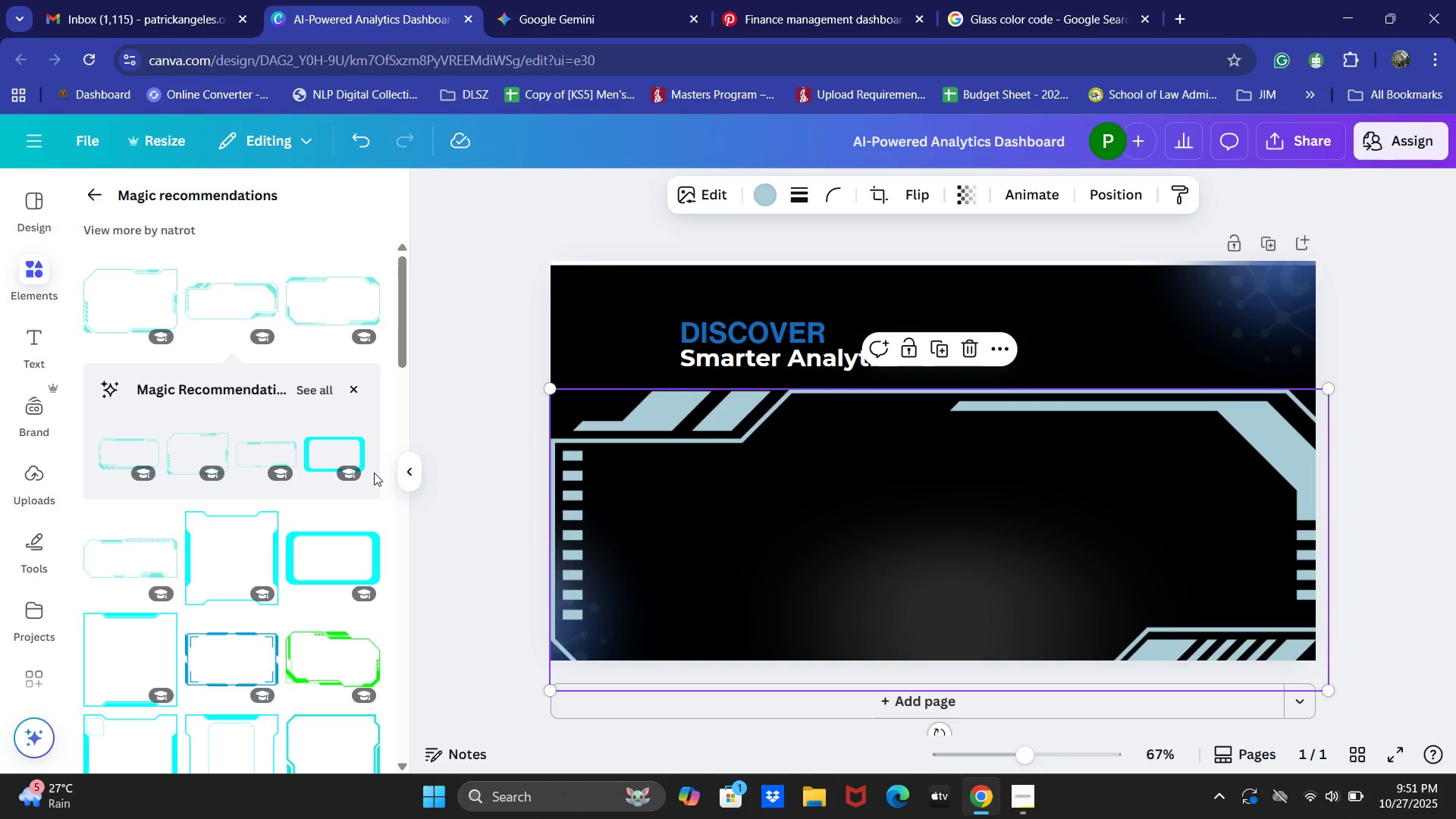 
scroll: coordinate [374, 472], scroll_direction: down, amount: 1.0
 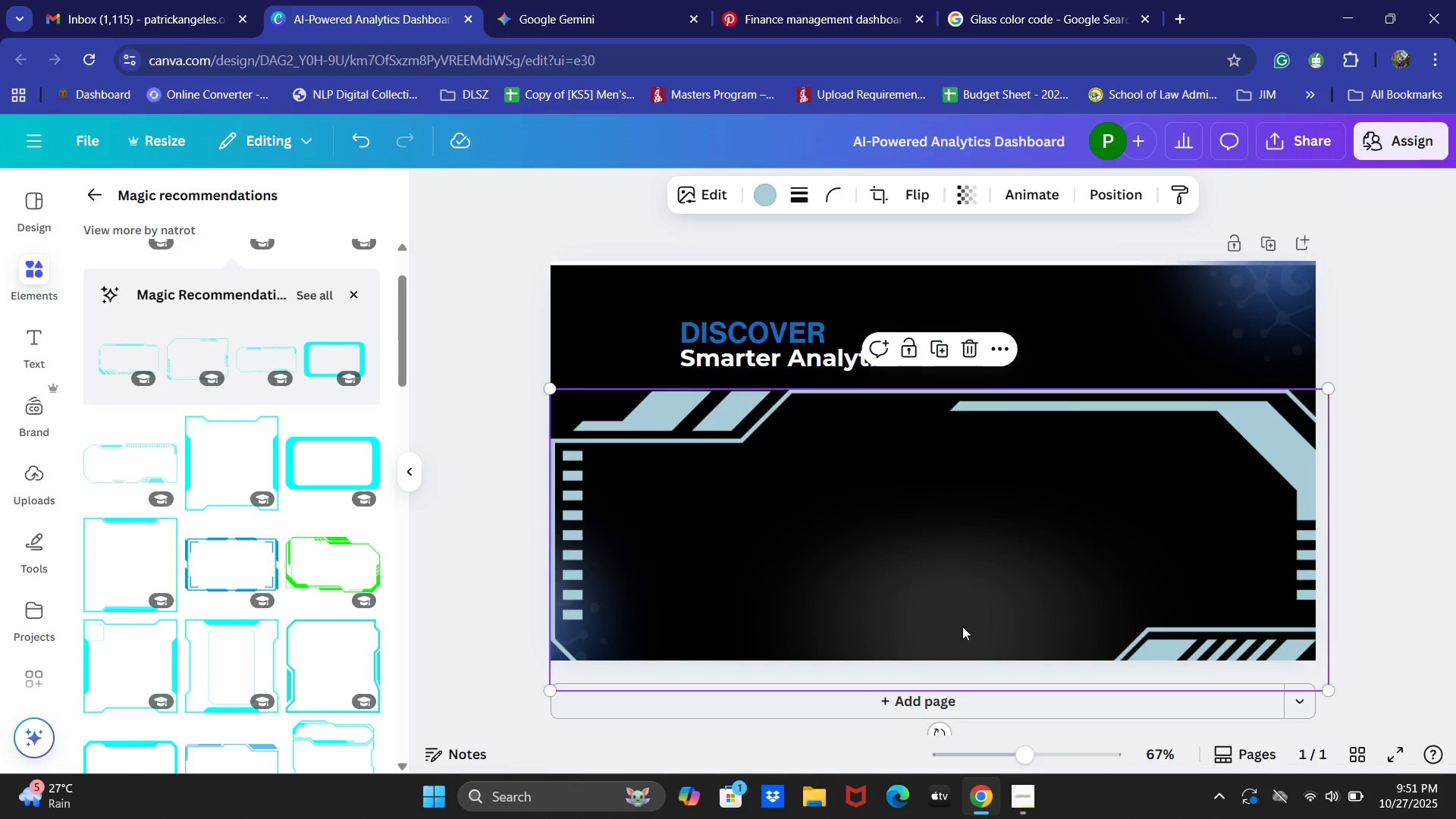 
left_click([1044, 638])
 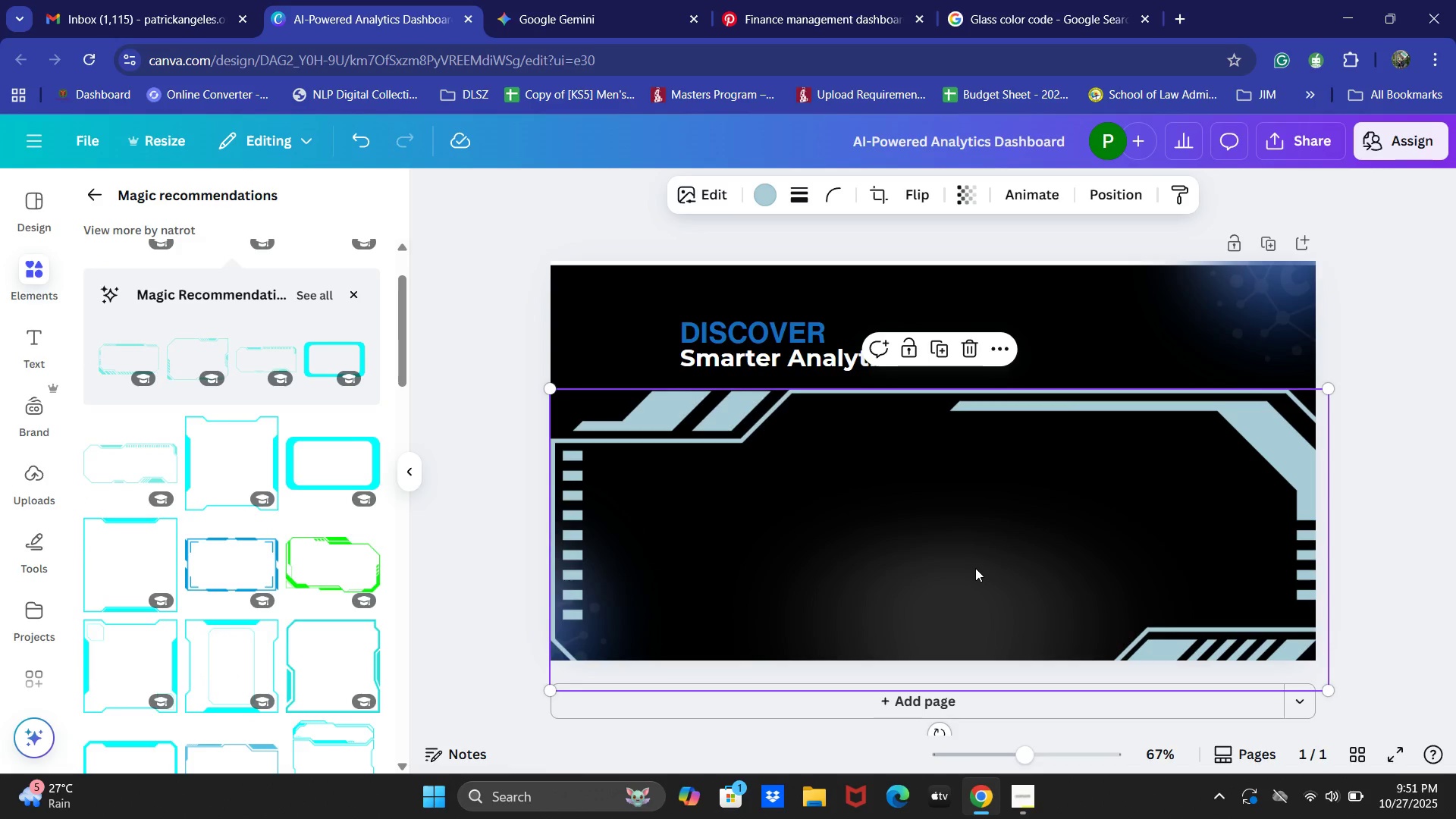 
key(Backspace)
 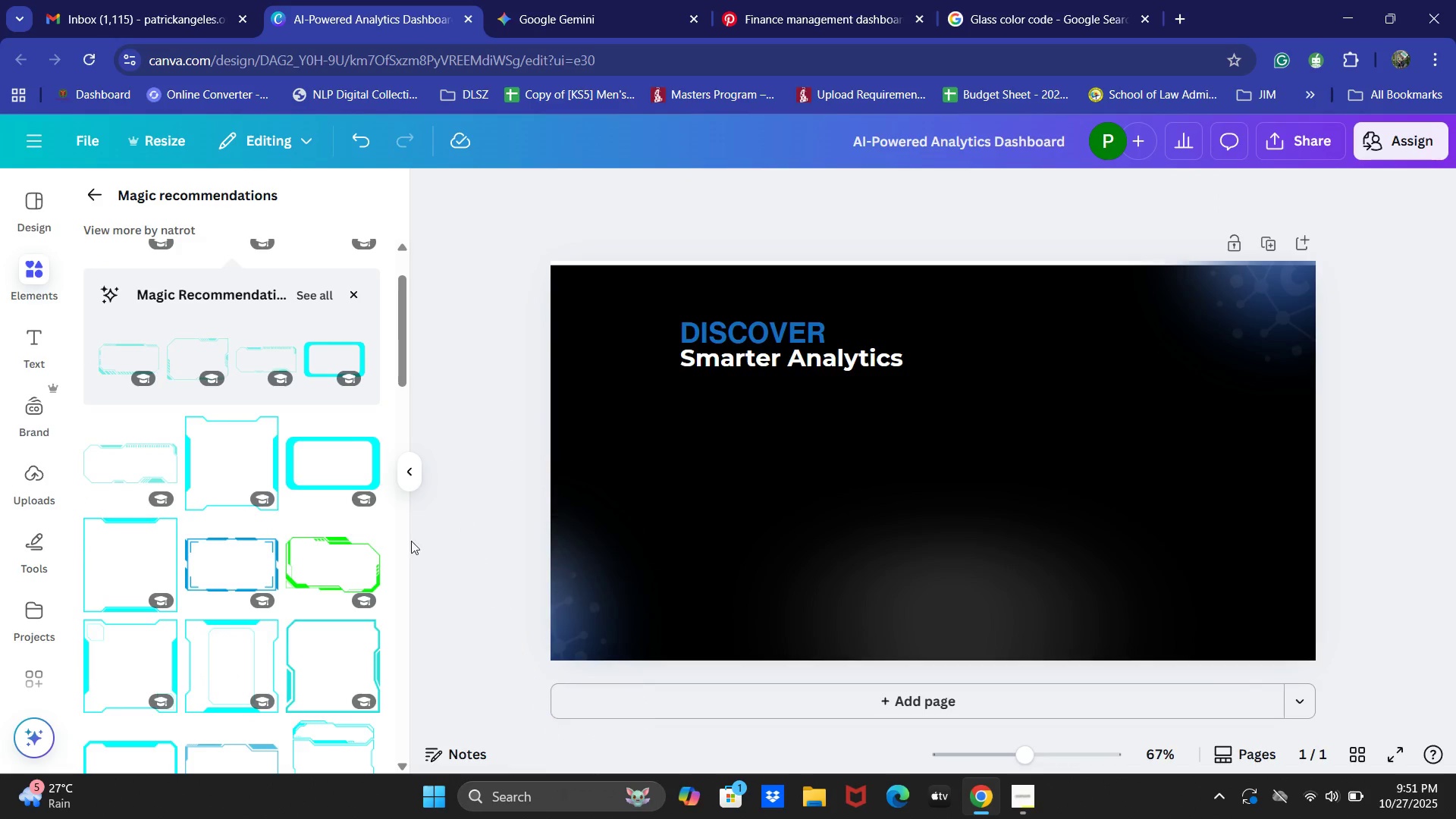 
left_click([230, 457])
 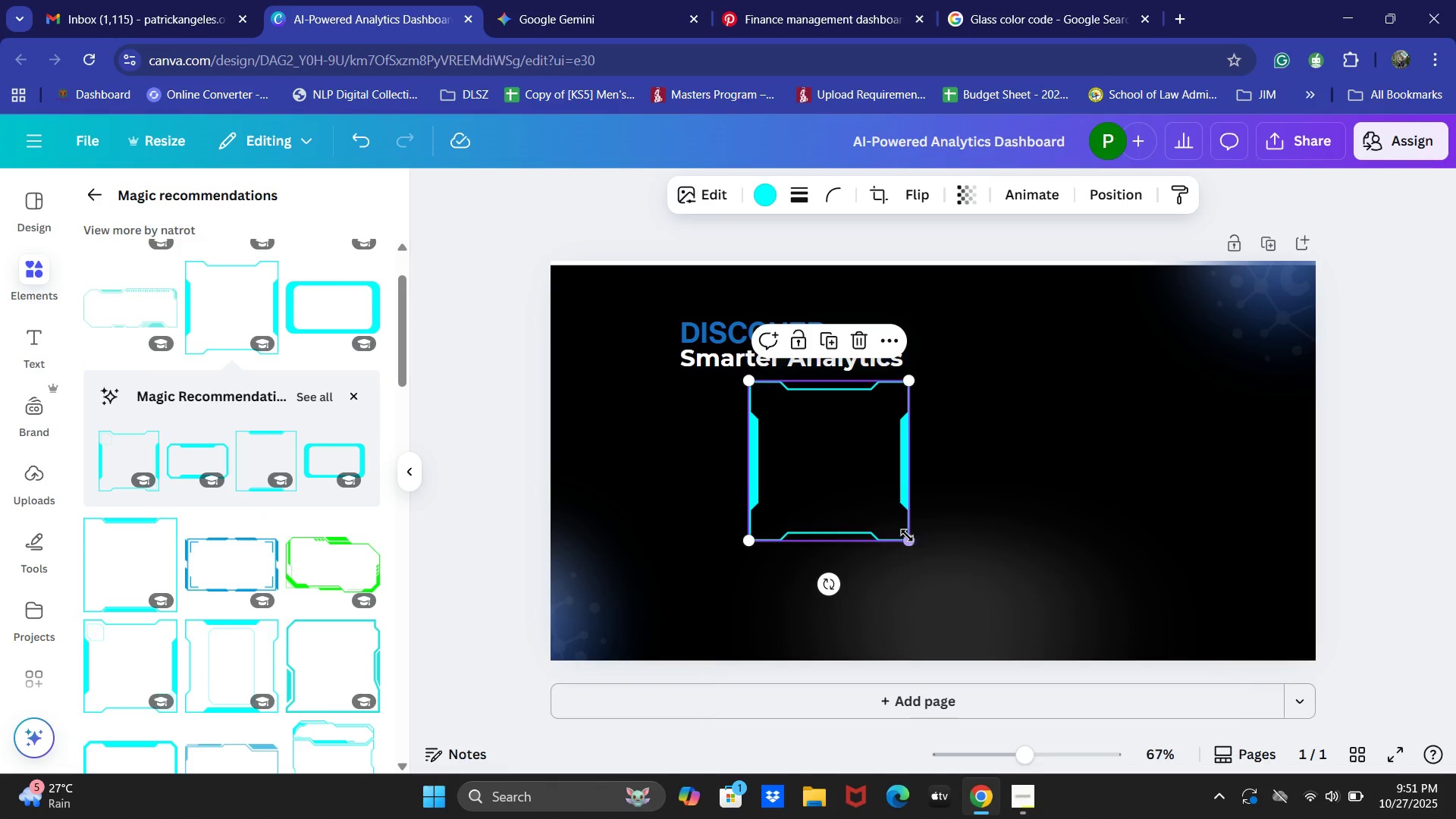 
wait(9.04)
 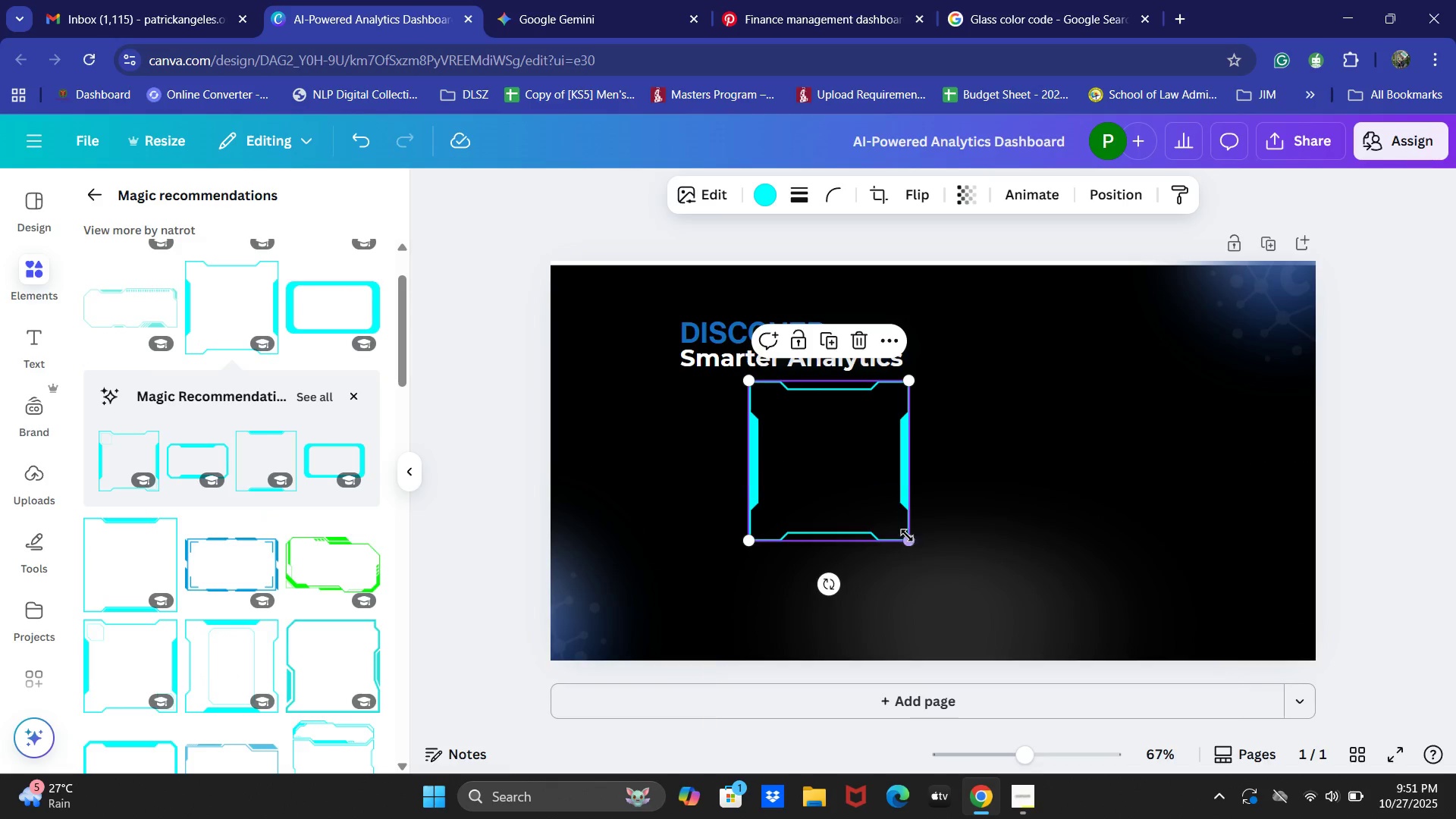 
left_click([764, 336])
 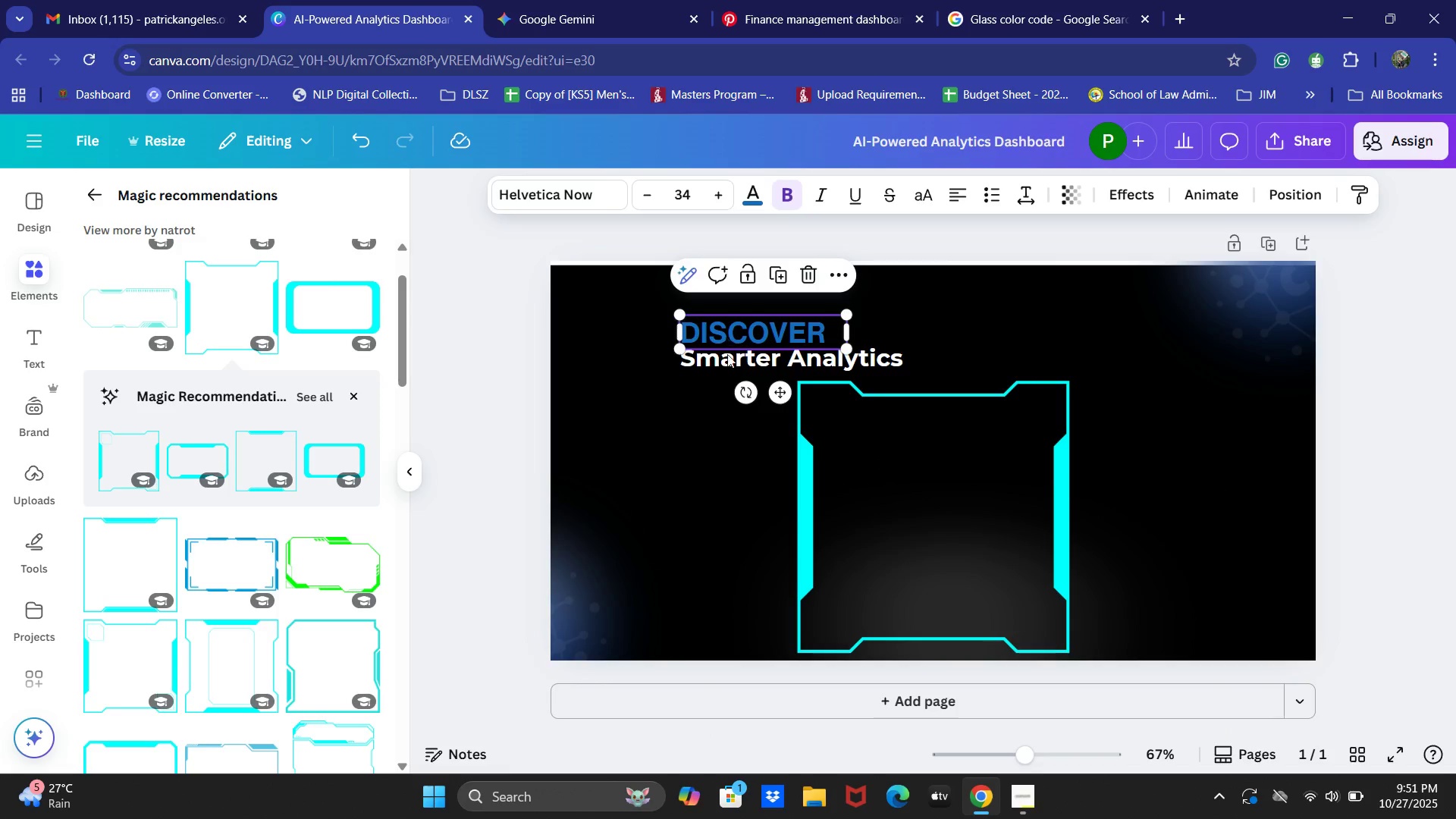 
hold_key(key=ShiftLeft, duration=0.43)
left_click([737, 368])
 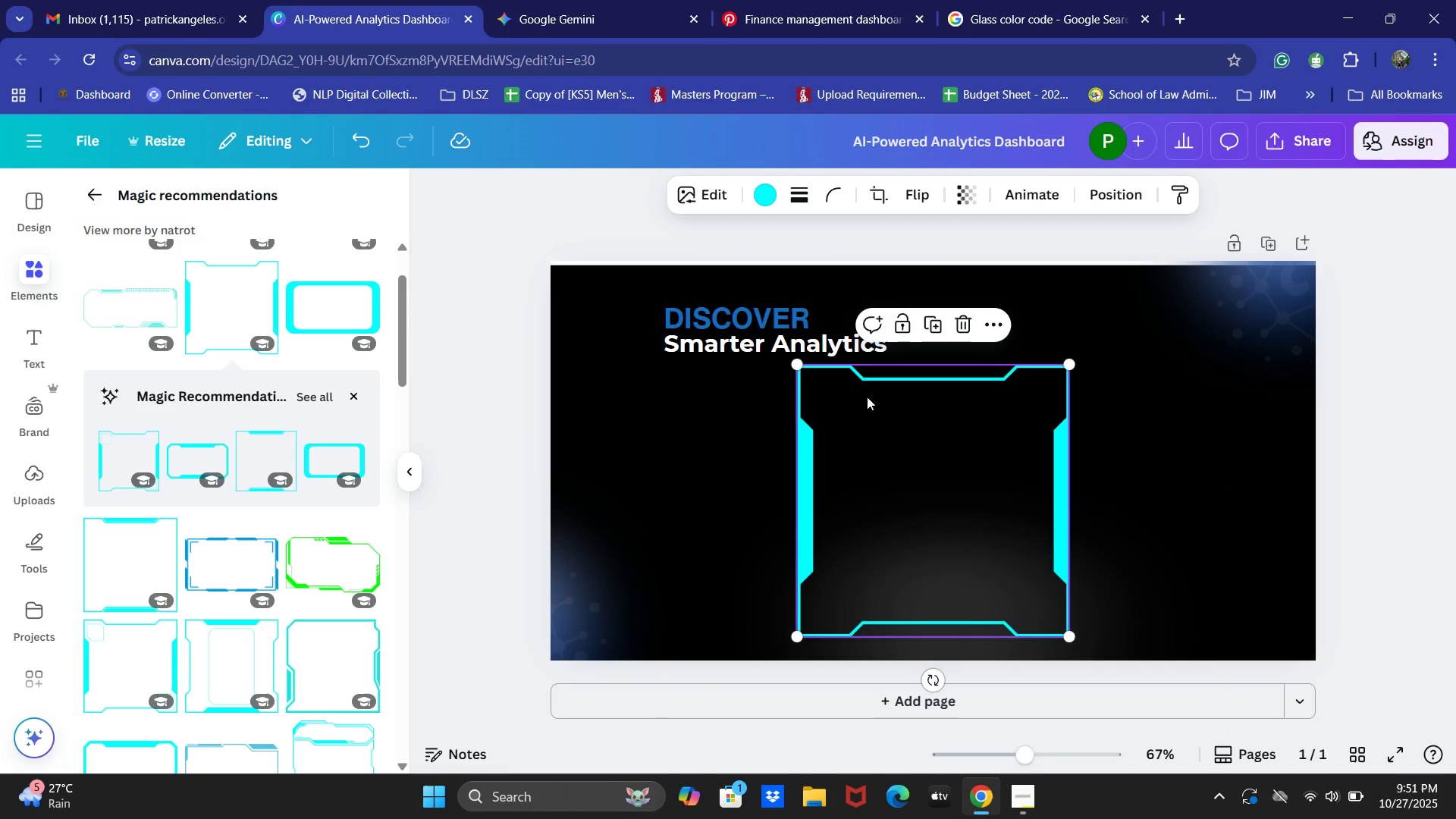 
wait(7.08)
 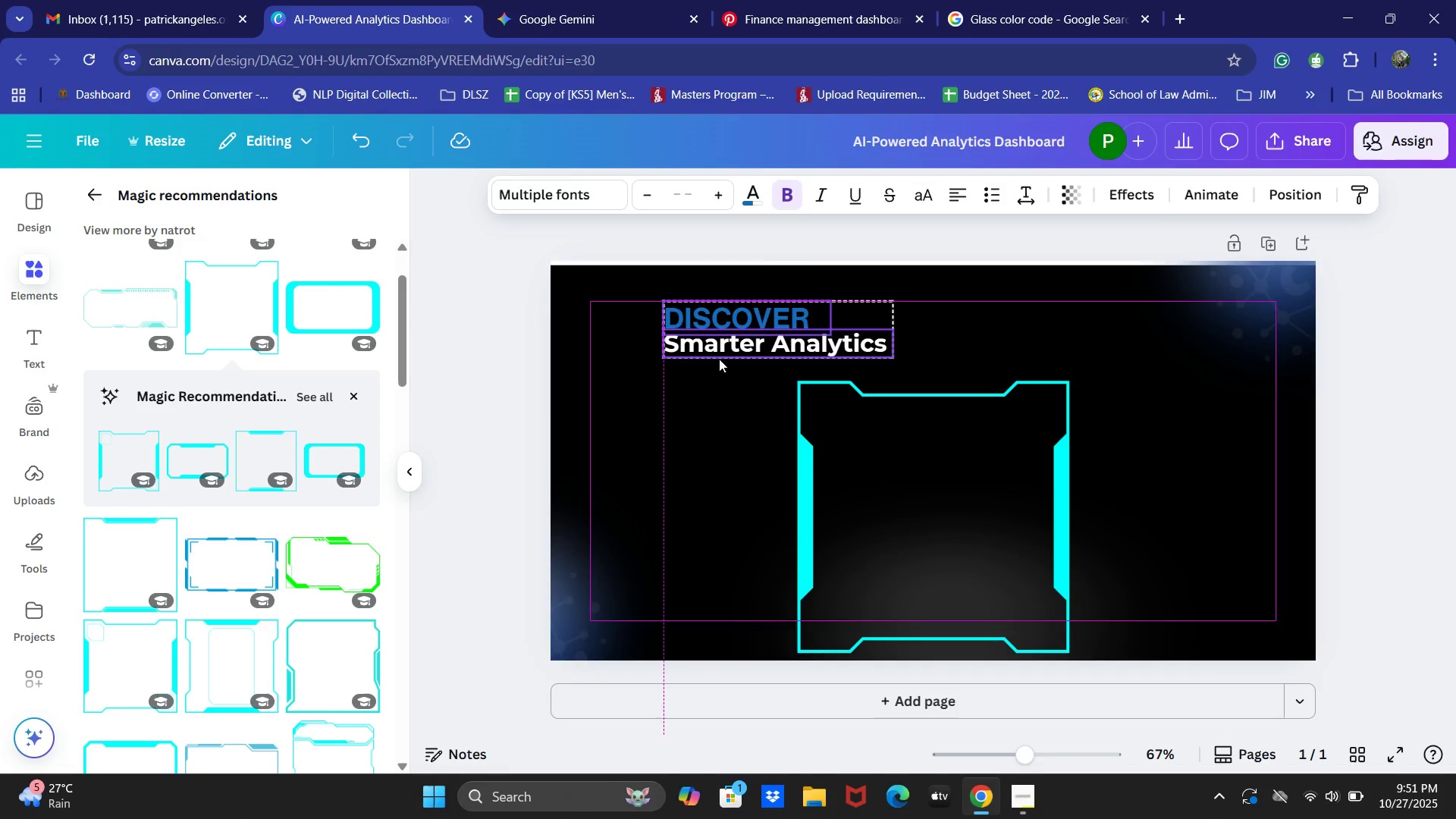 
left_click([877, 534])
 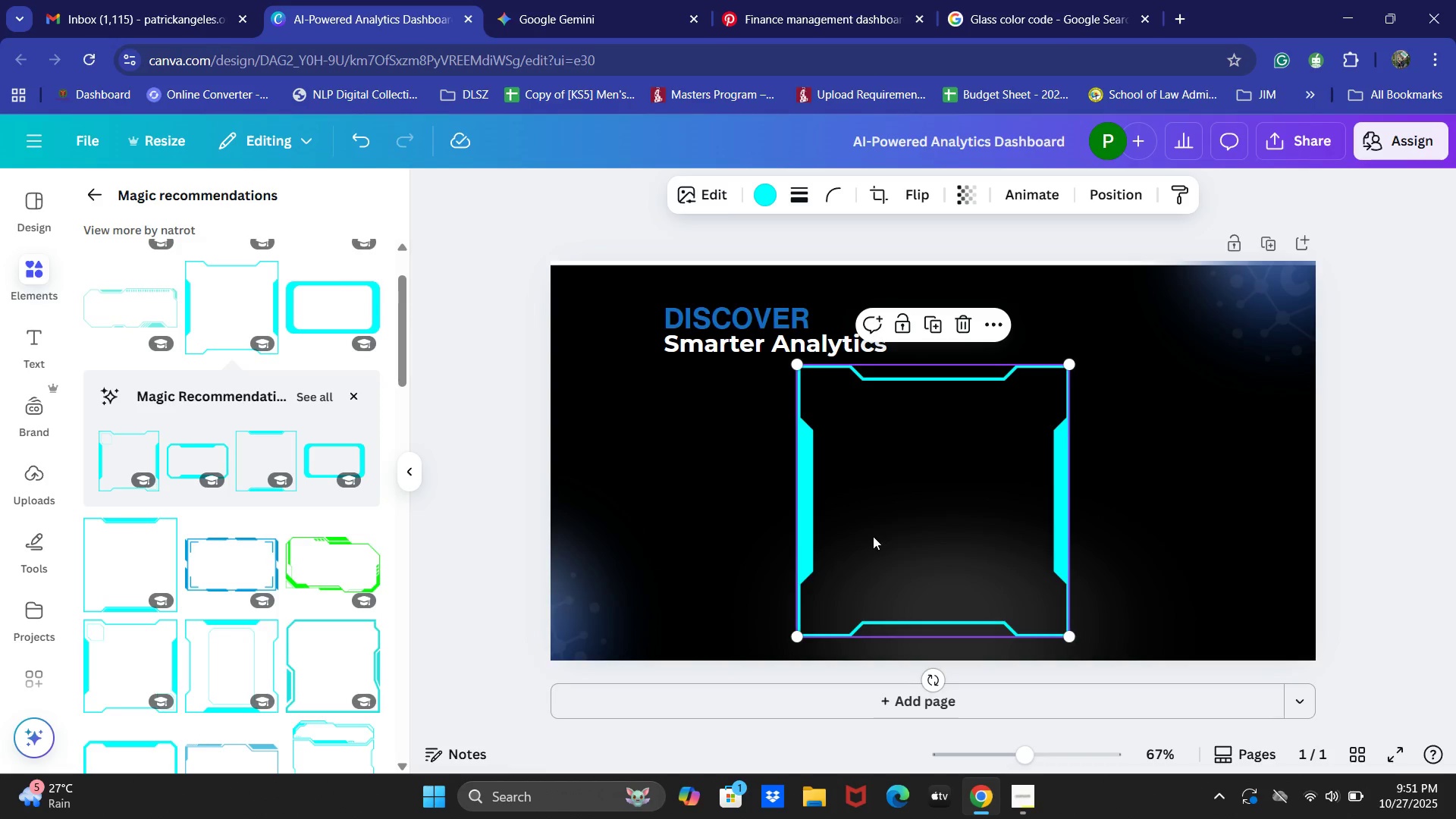 
key(Backspace)
 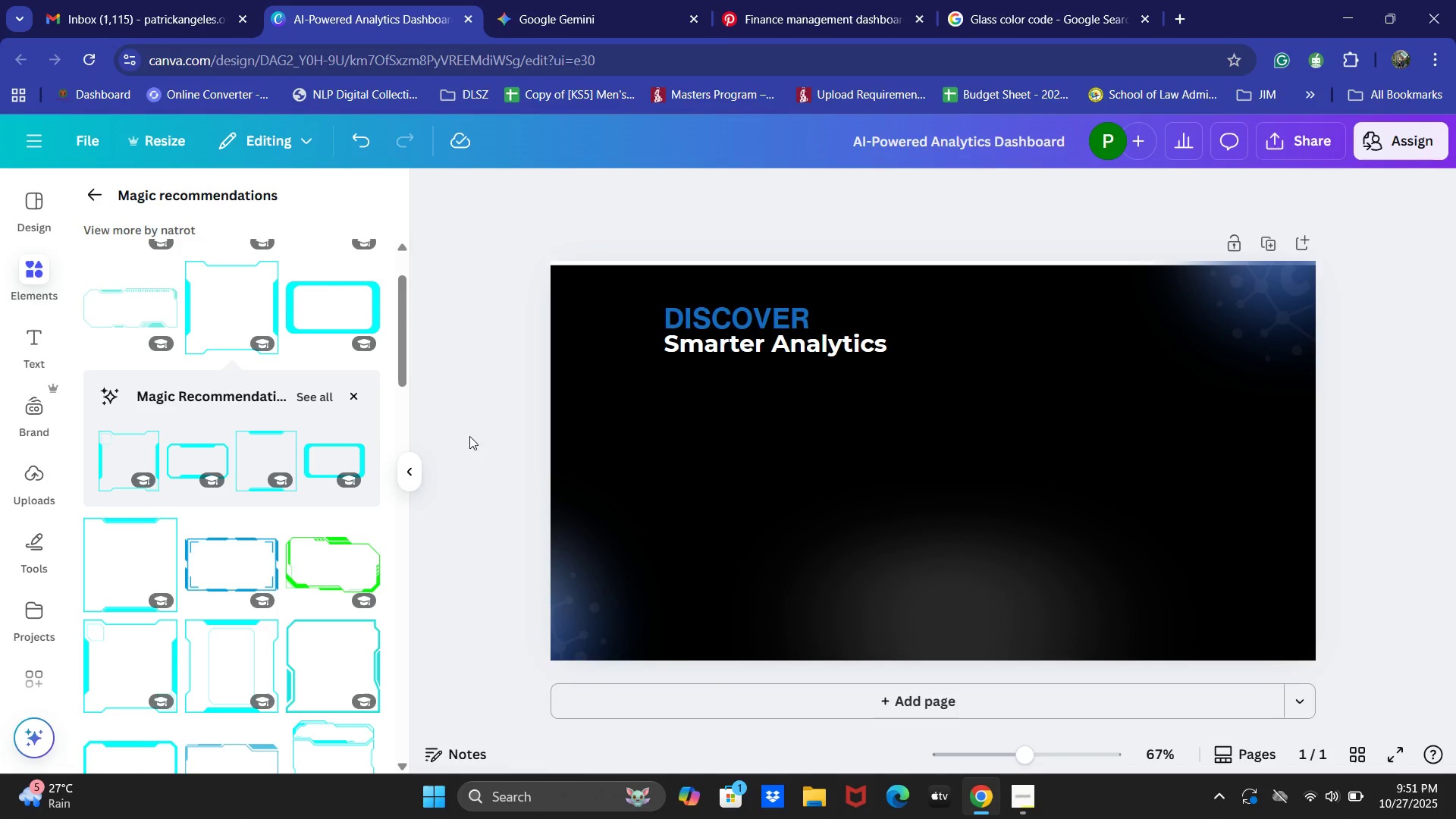 
scroll: coordinate [221, 426], scroll_direction: down, amount: 4.0
 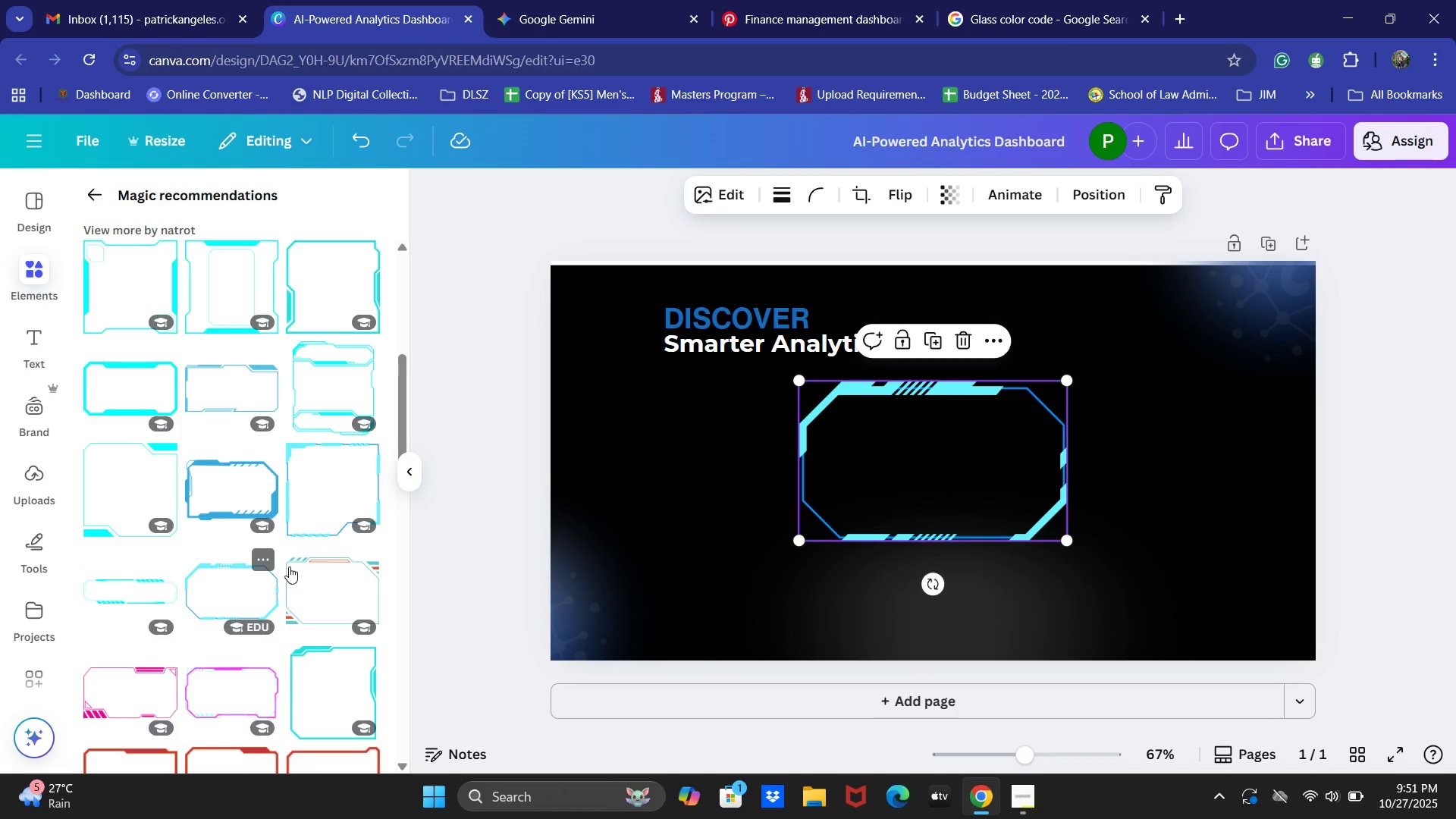 
key(Control+Z)
 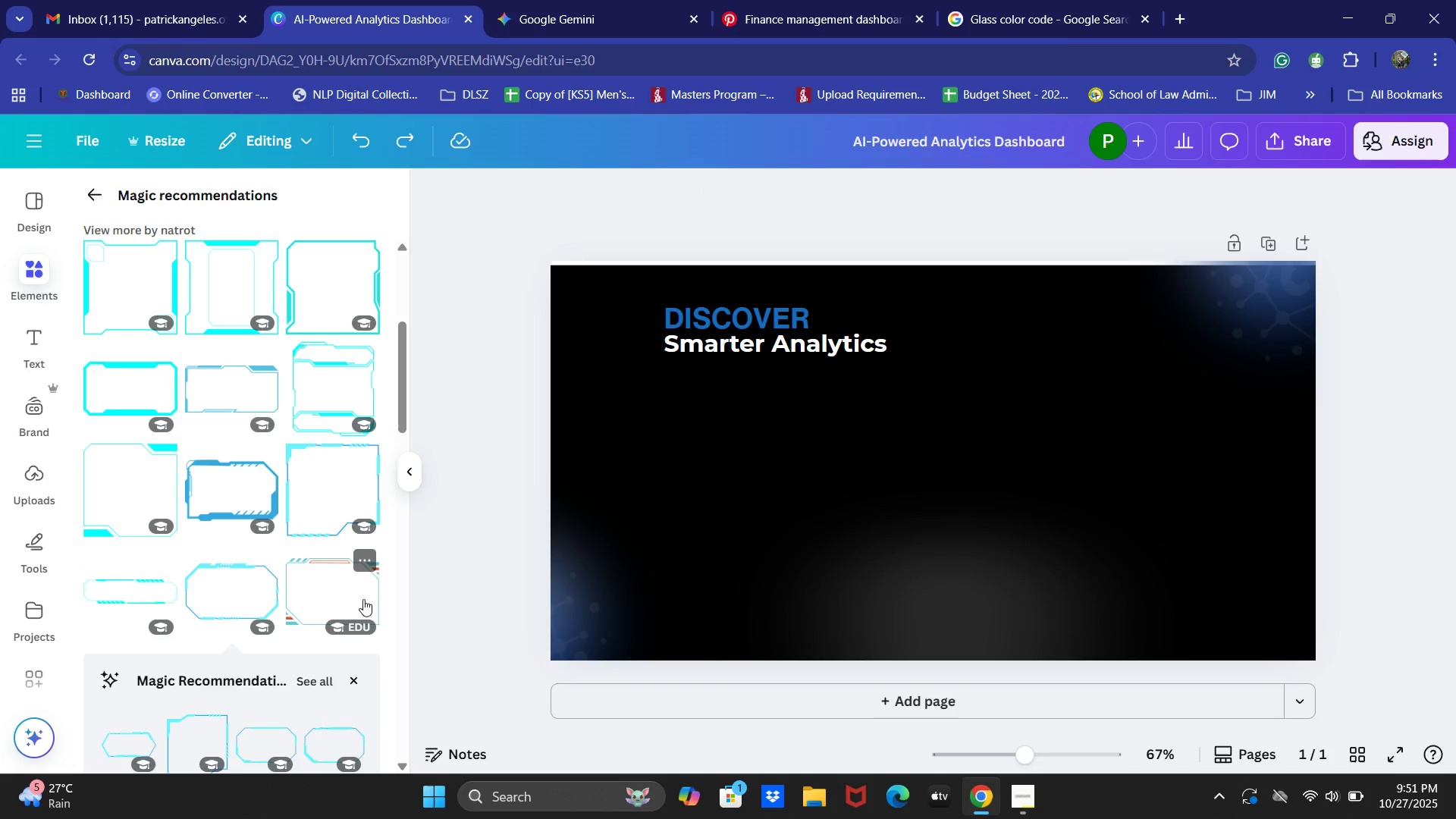 
left_click([321, 588])
 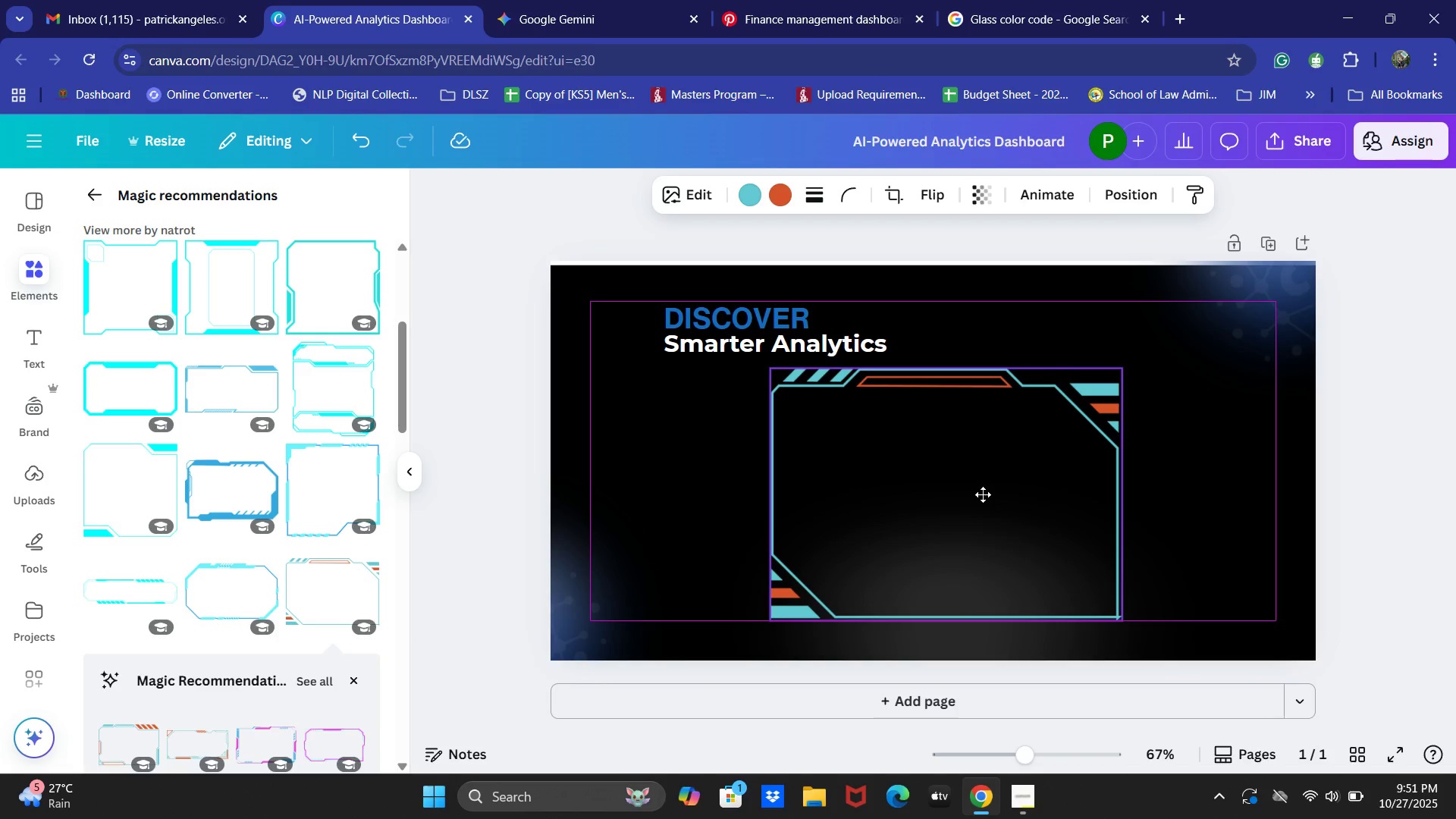 
wait(16.29)
 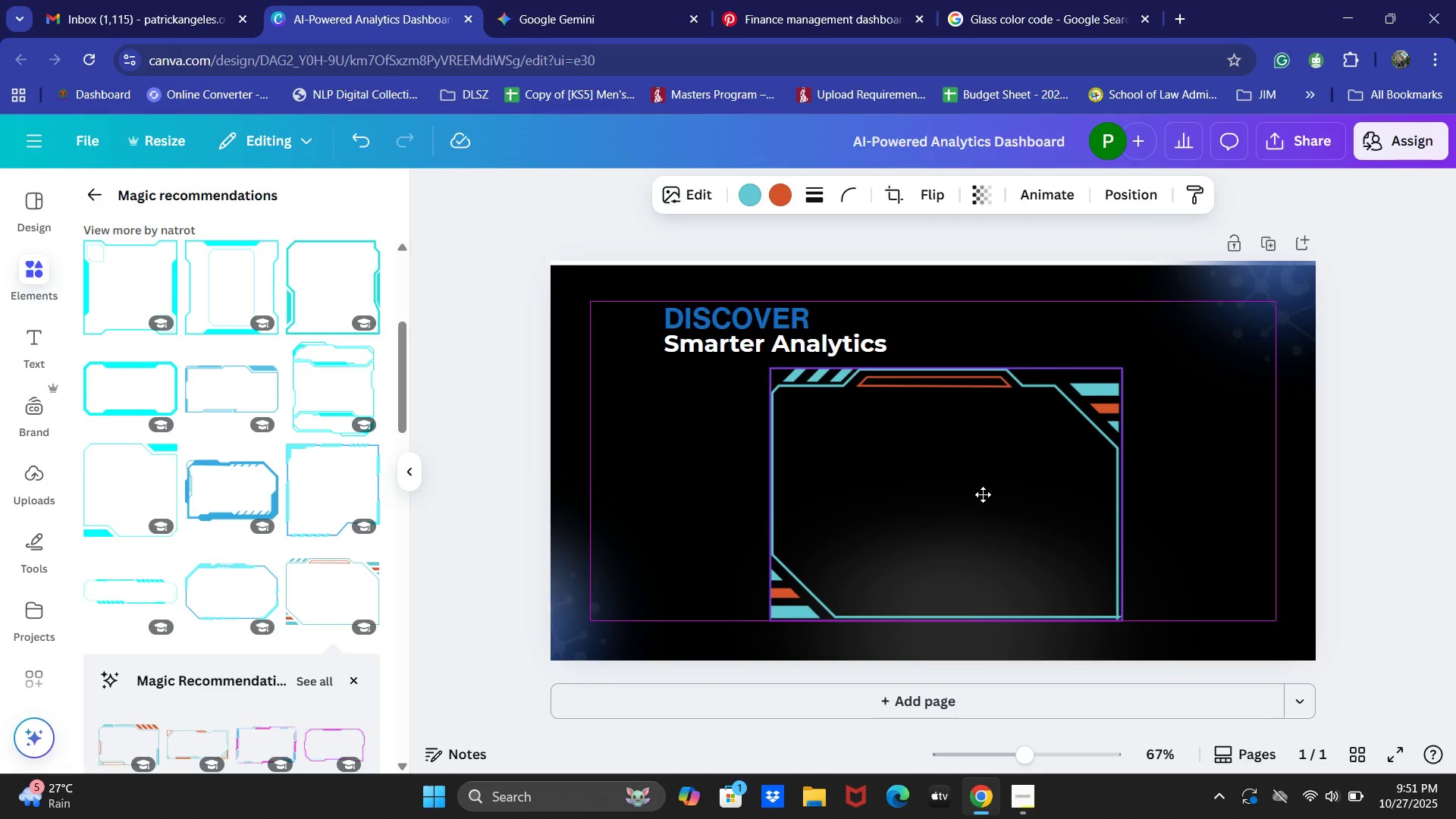 
left_click([758, 193])
 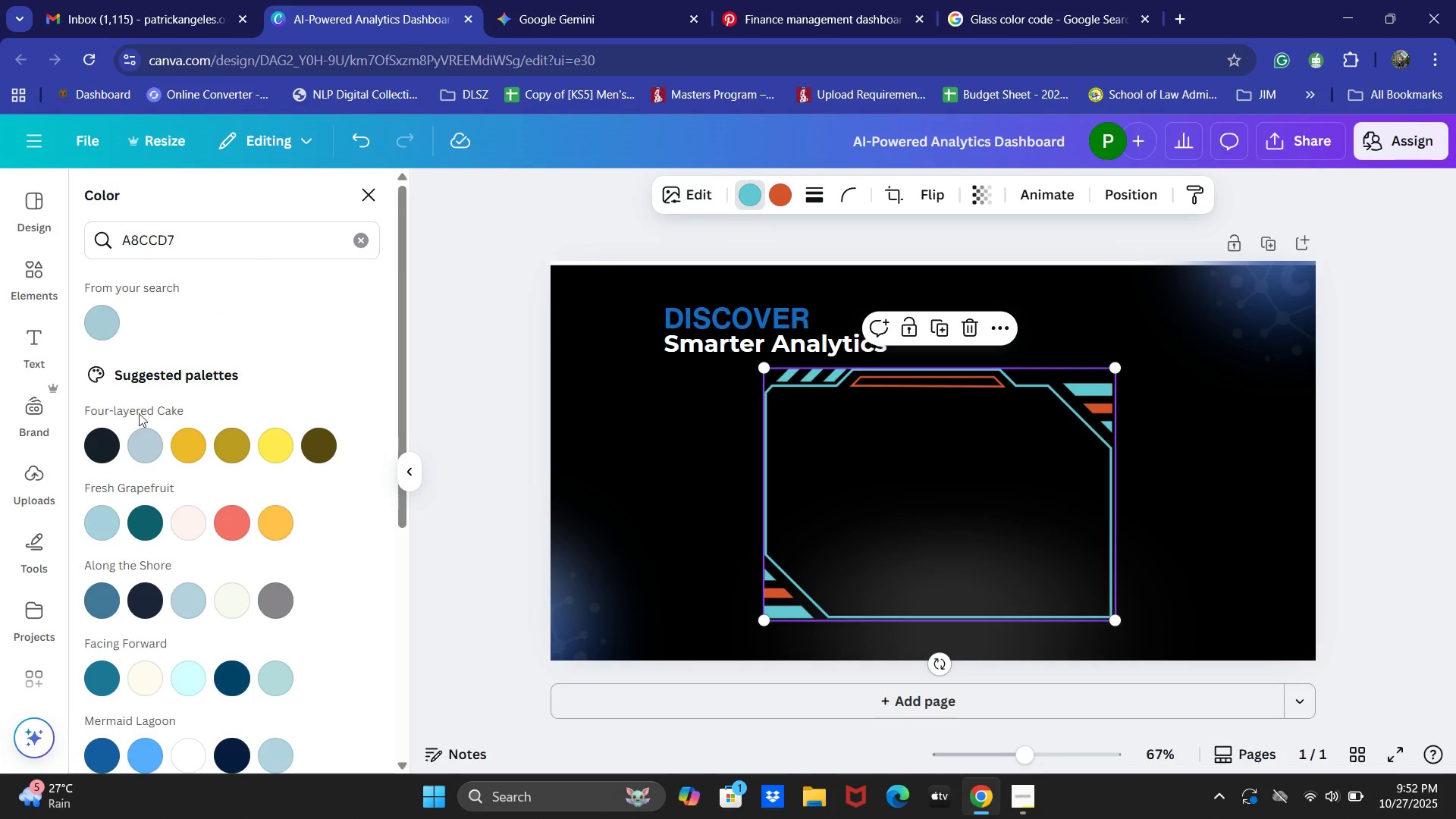 
left_click([141, 451])
 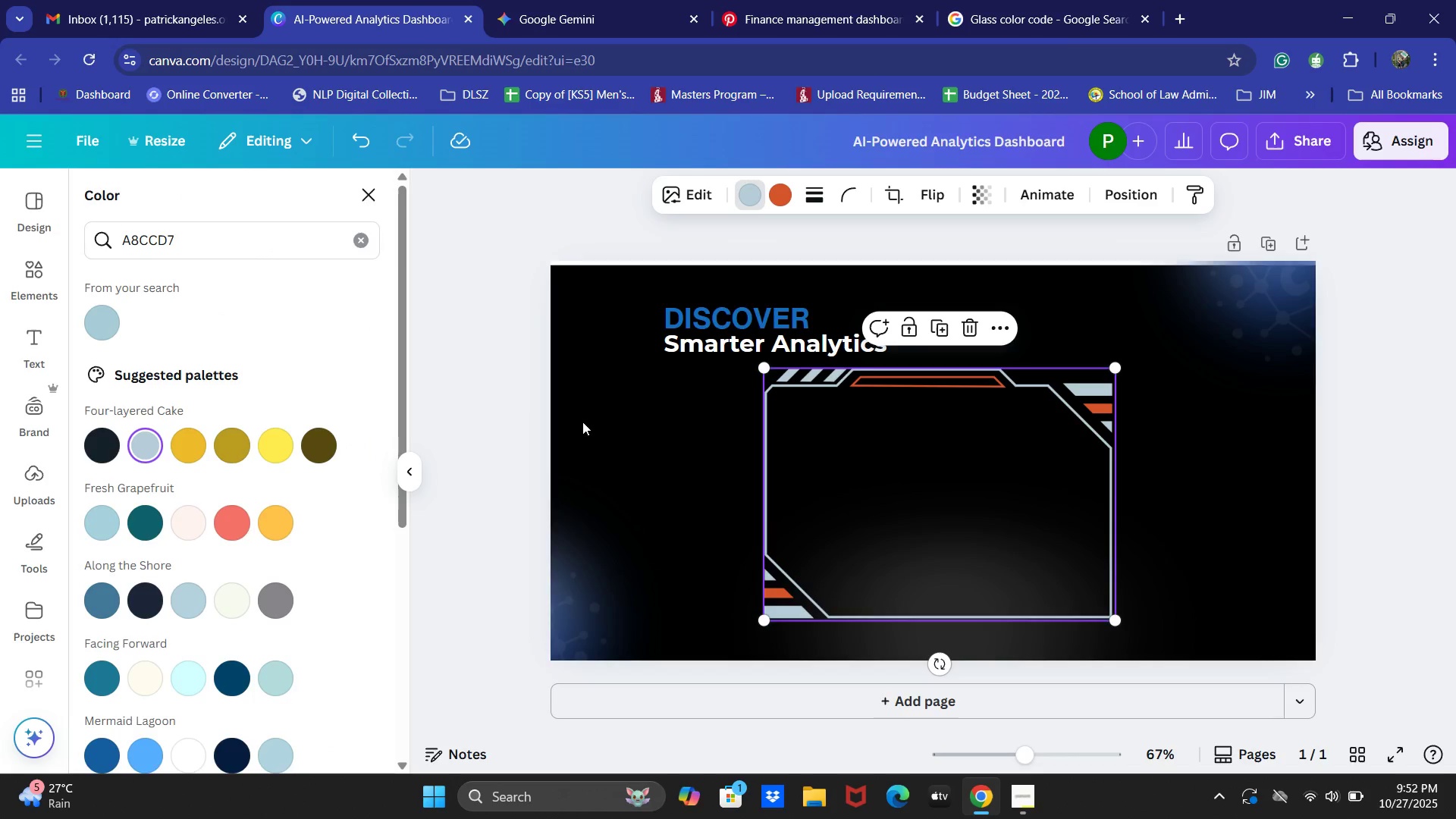 
left_click([779, 202])
 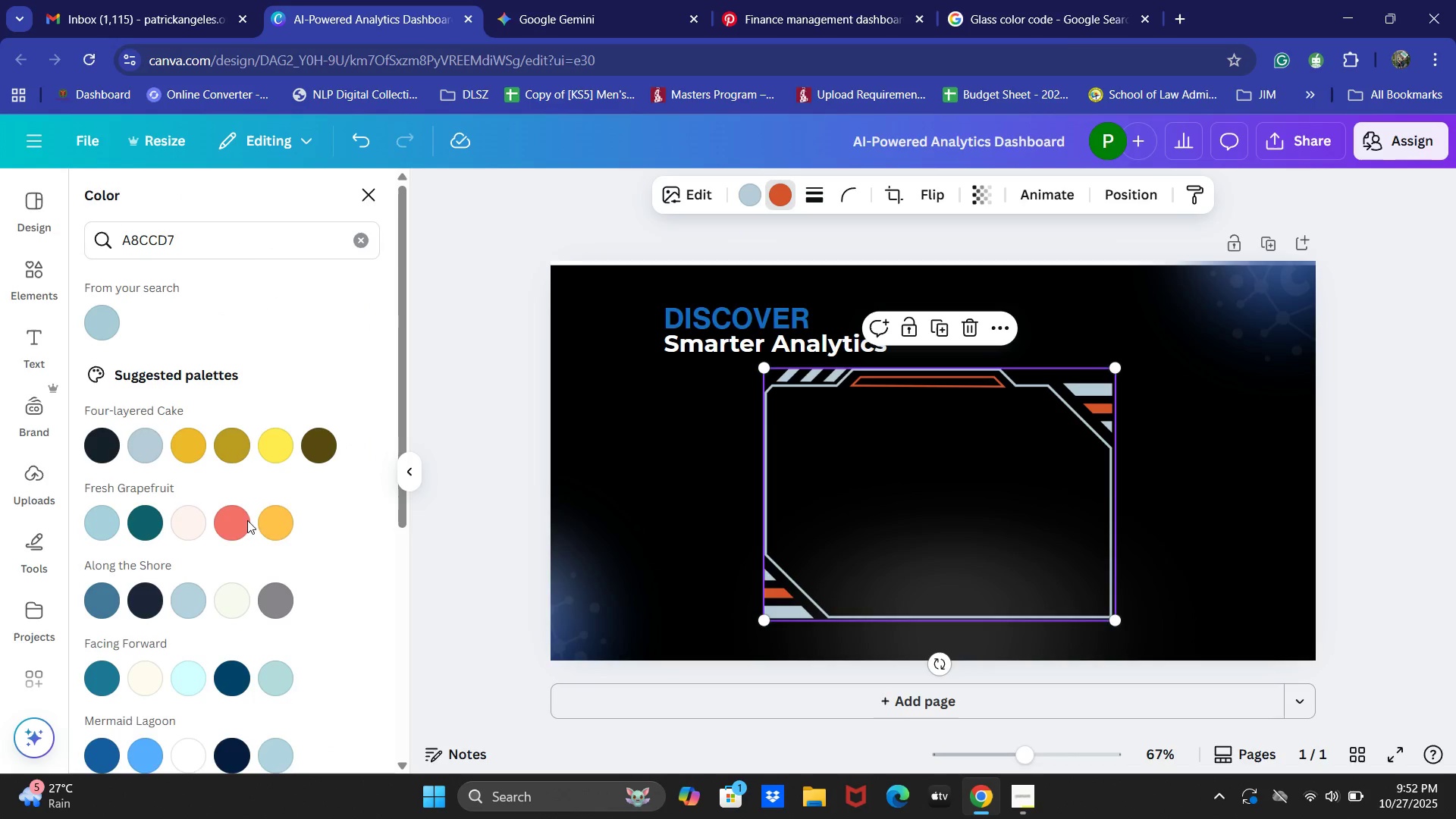 
left_click([237, 599])
 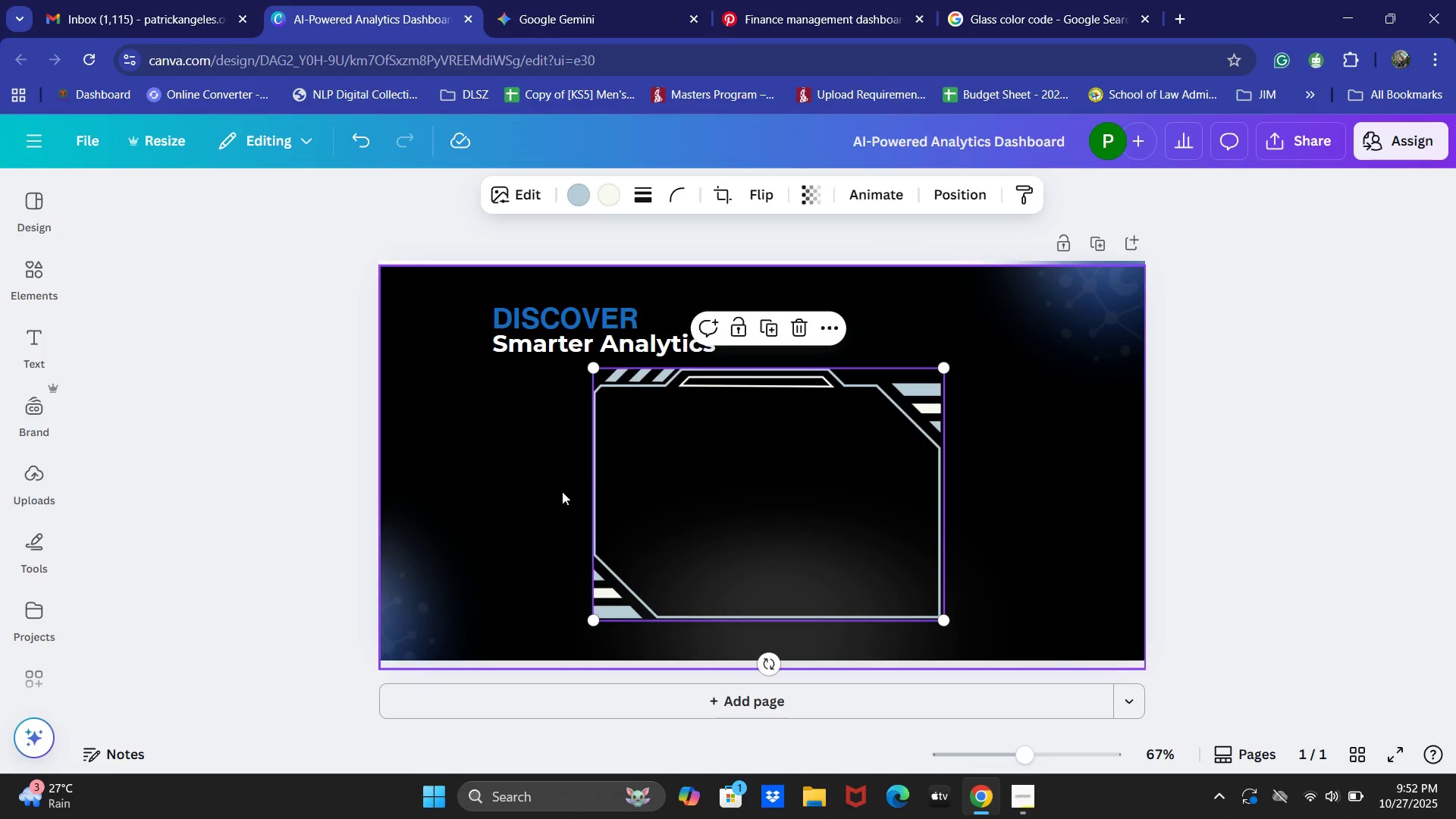 
double_click([1069, 508])
 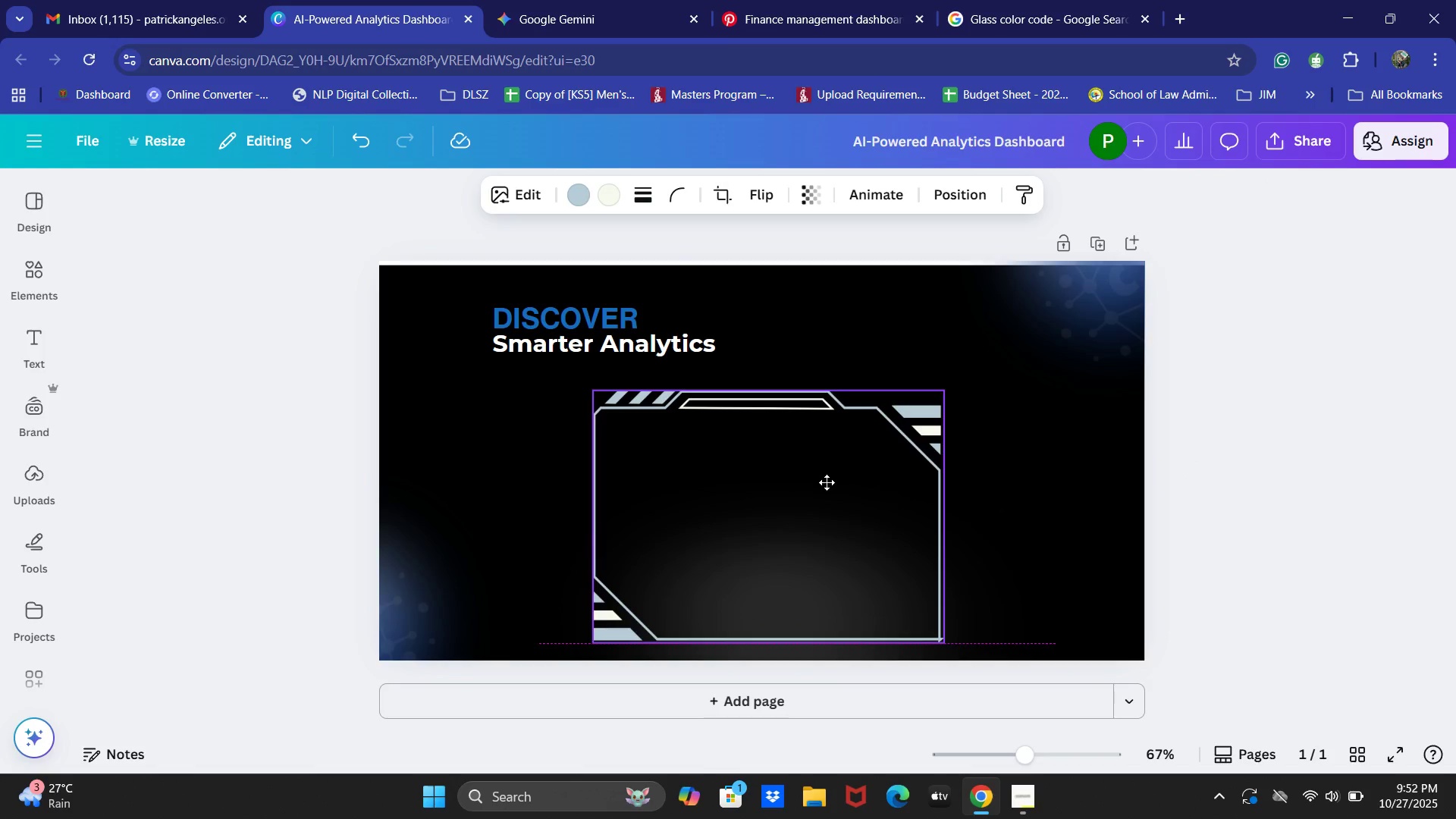 
left_click([802, 568])
 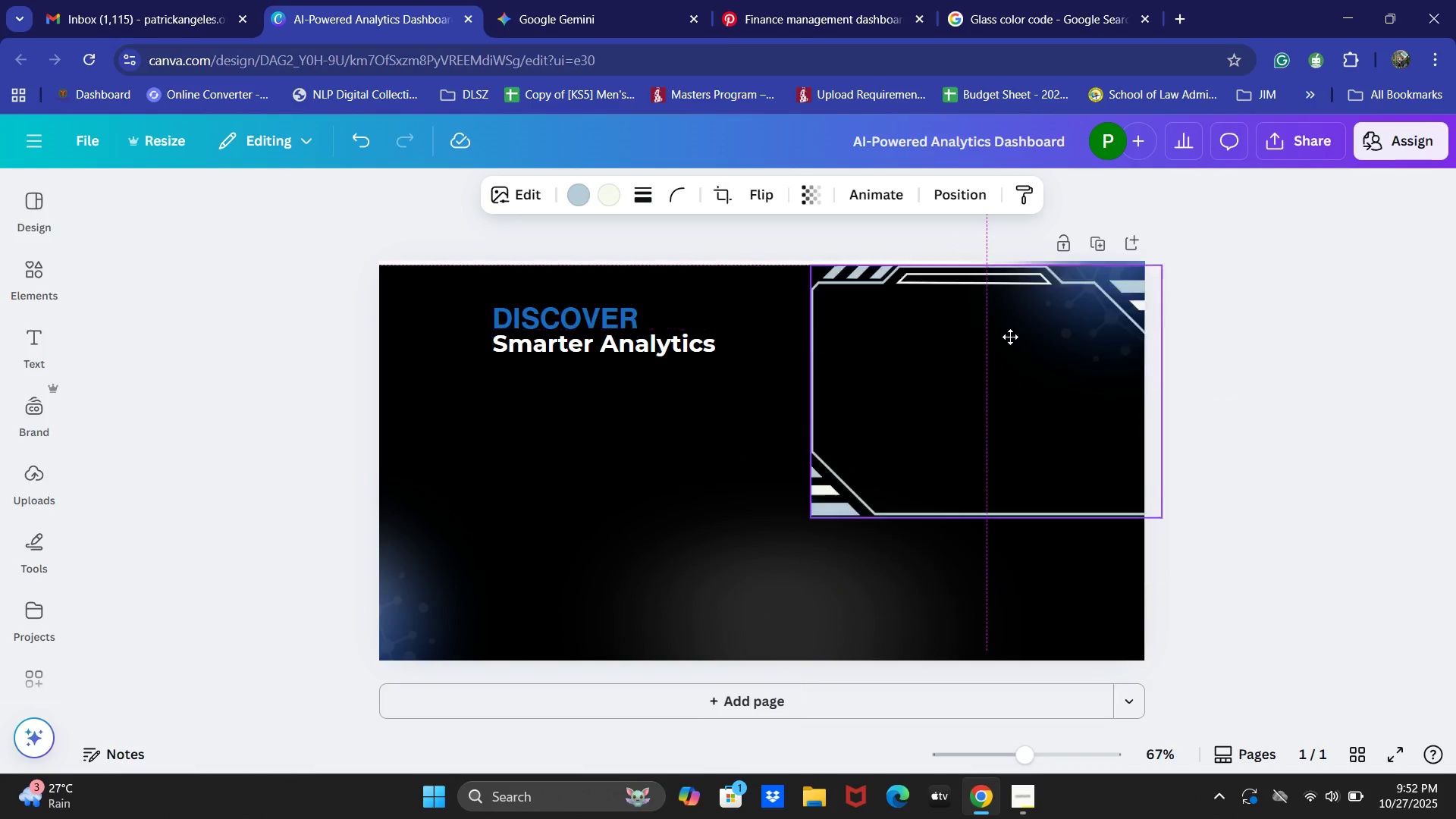 
left_click([738, 645])
 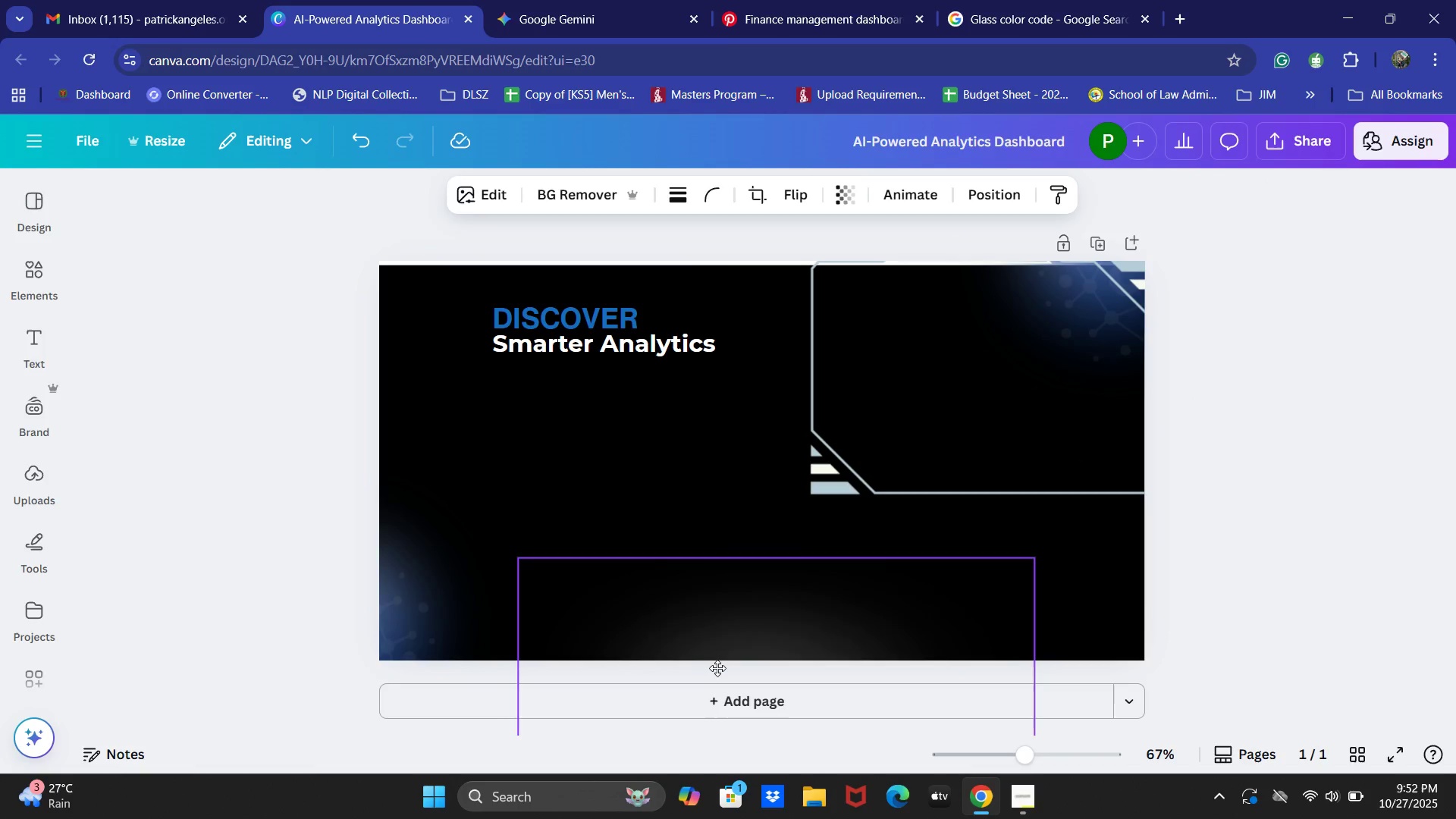 
scroll: coordinate [968, 435], scroll_direction: up, amount: 2.0
 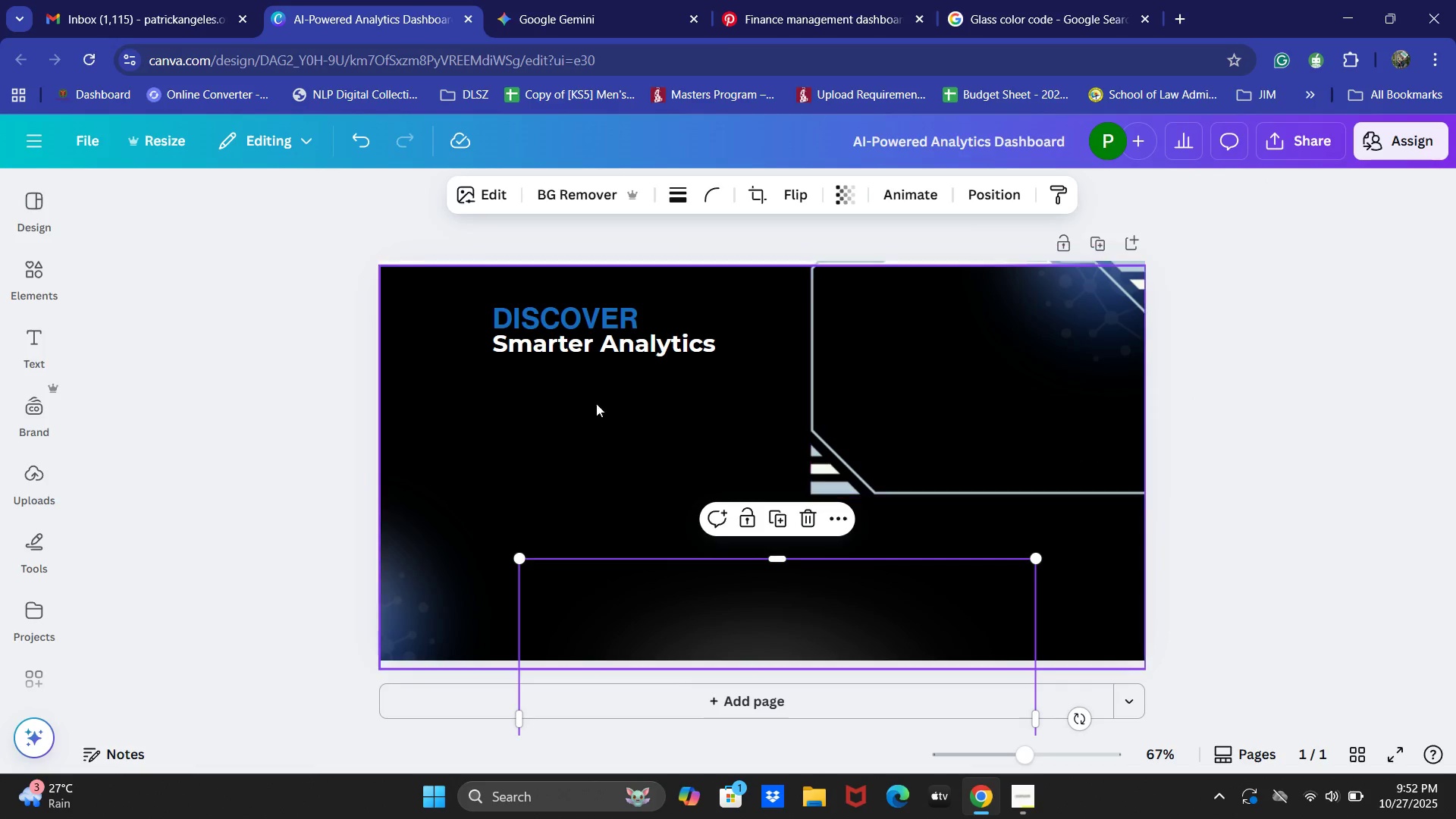 
left_click([541, 419])
 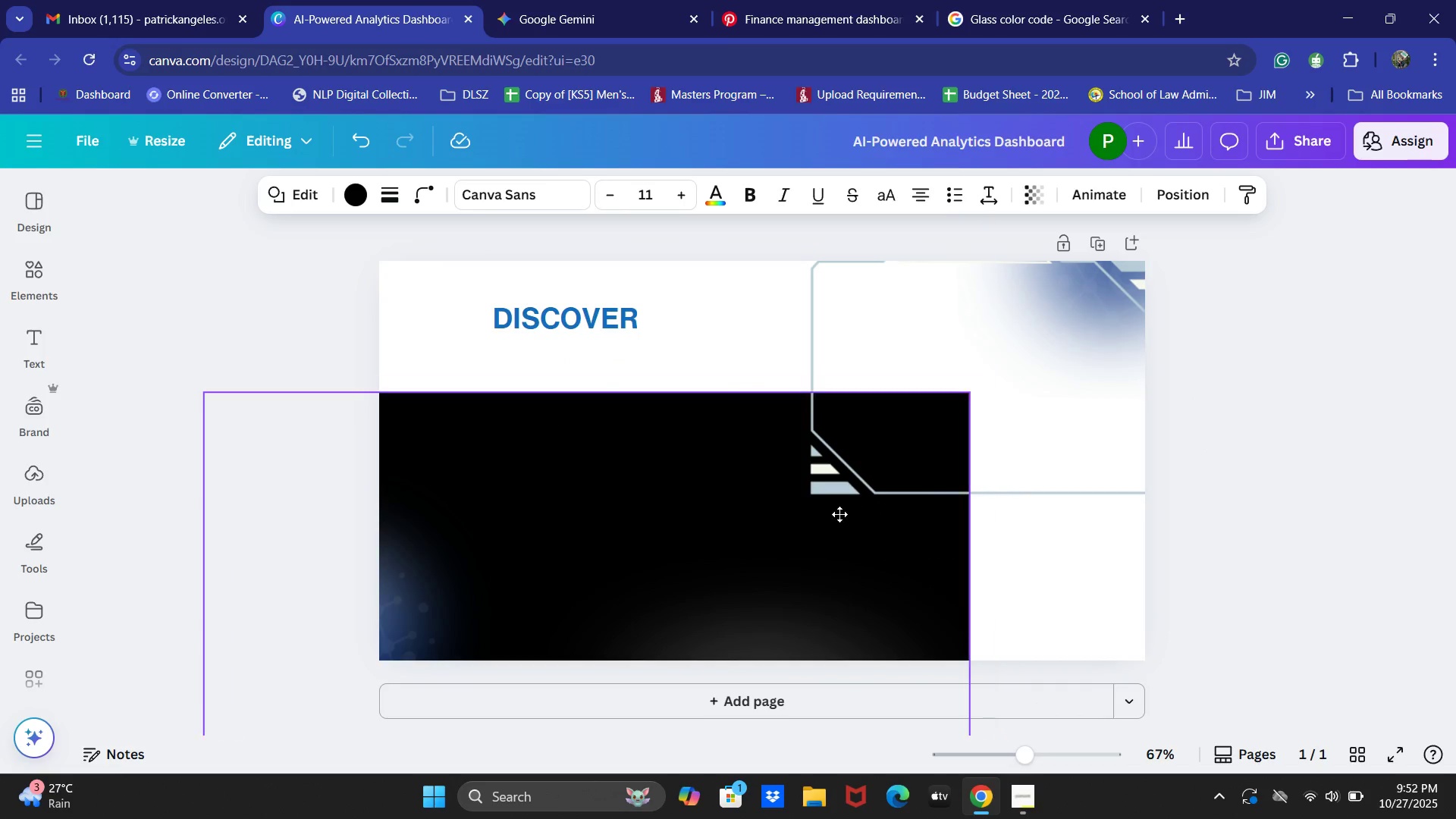 
key(Control+Z)
 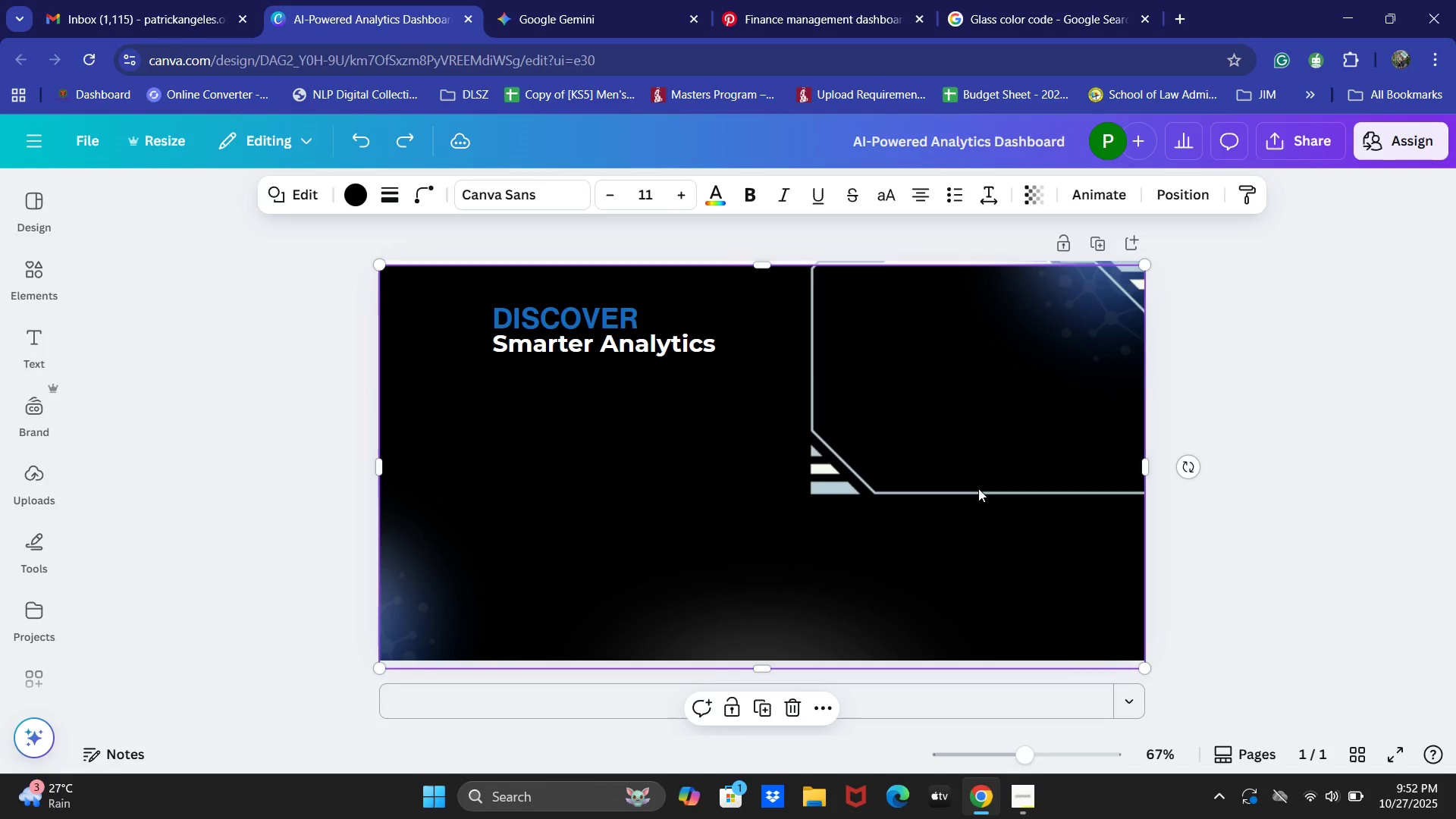 
left_click([963, 397])
 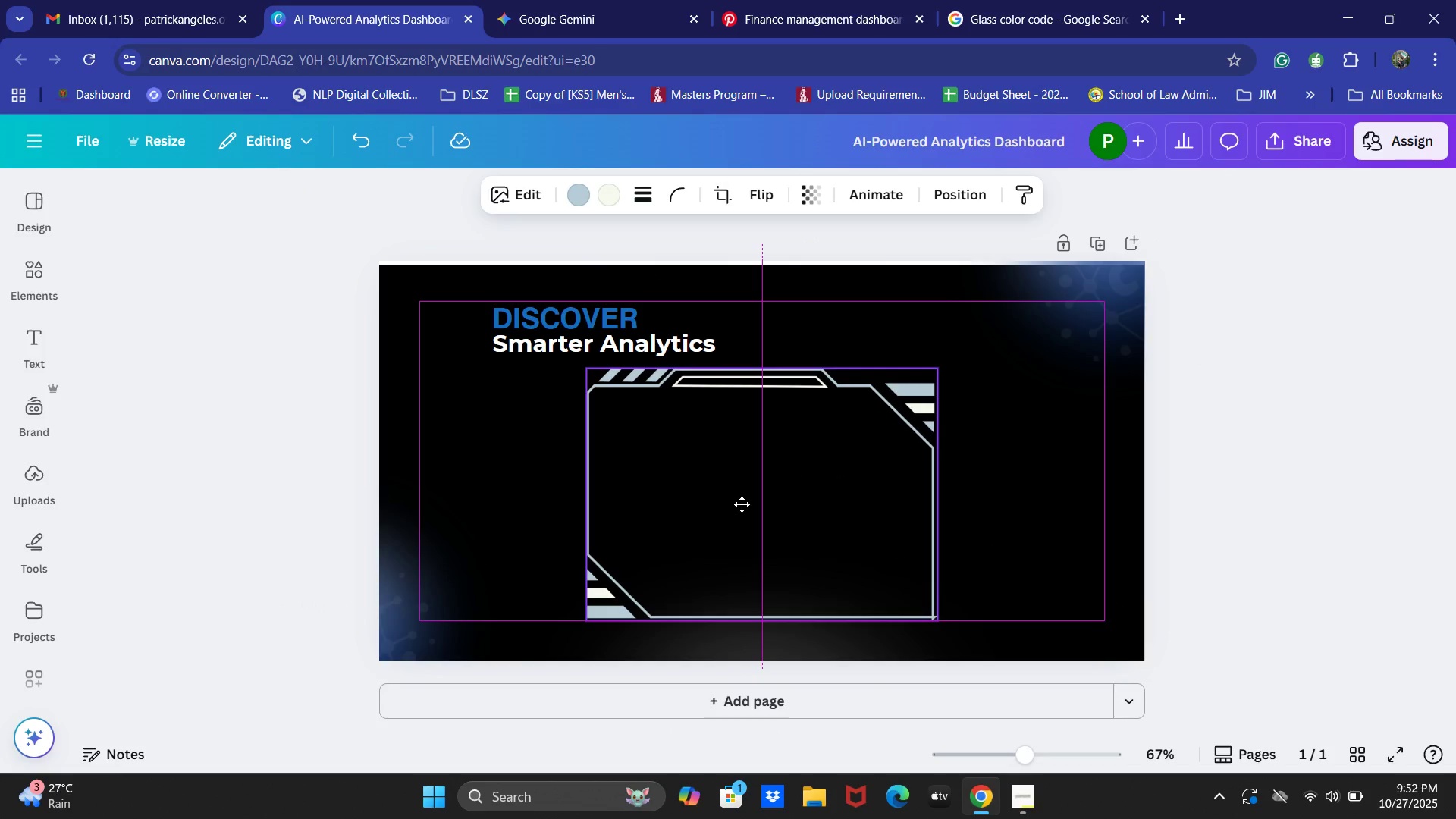 
wait(5.49)
 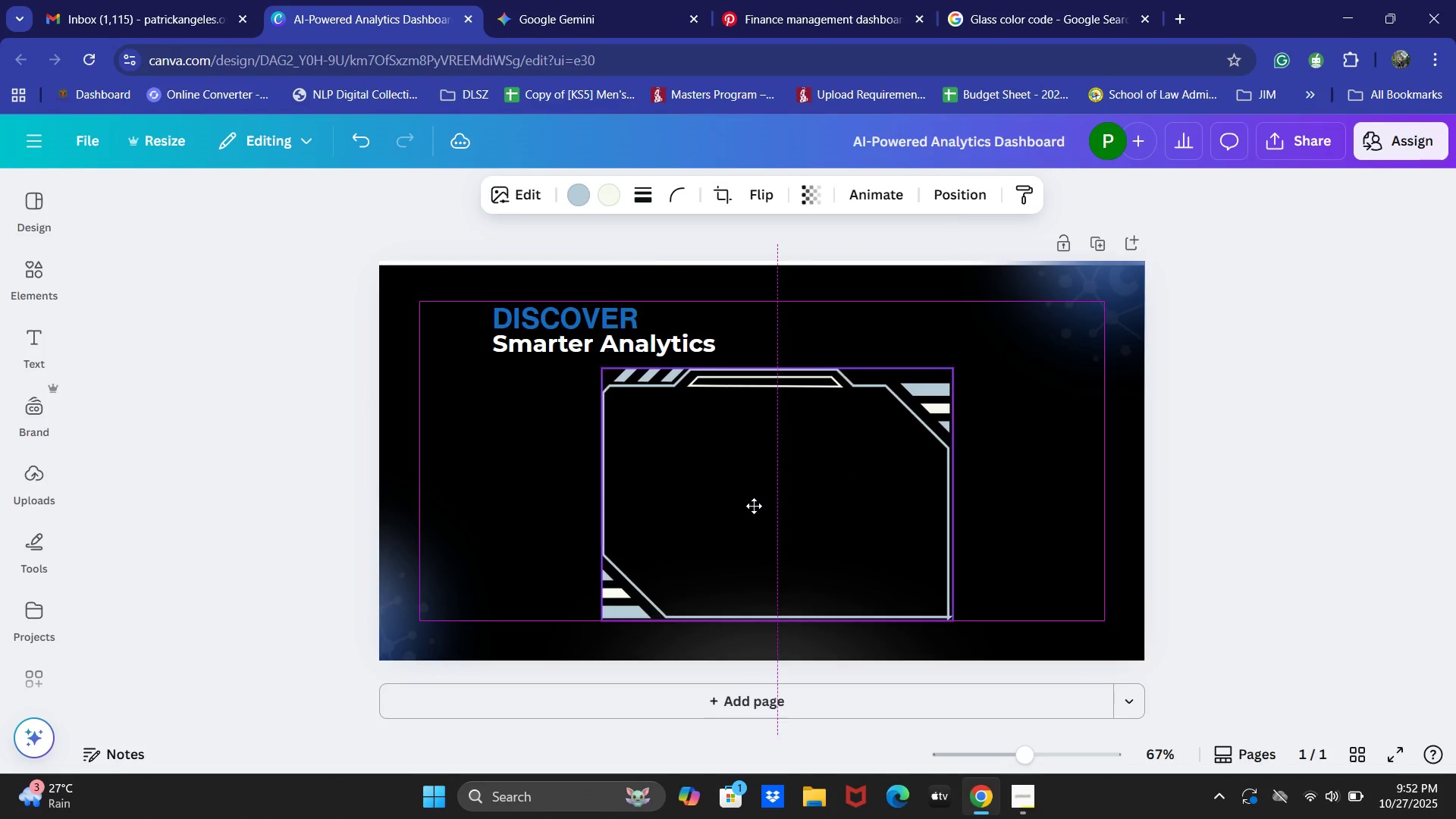 
left_click([271, 431])
 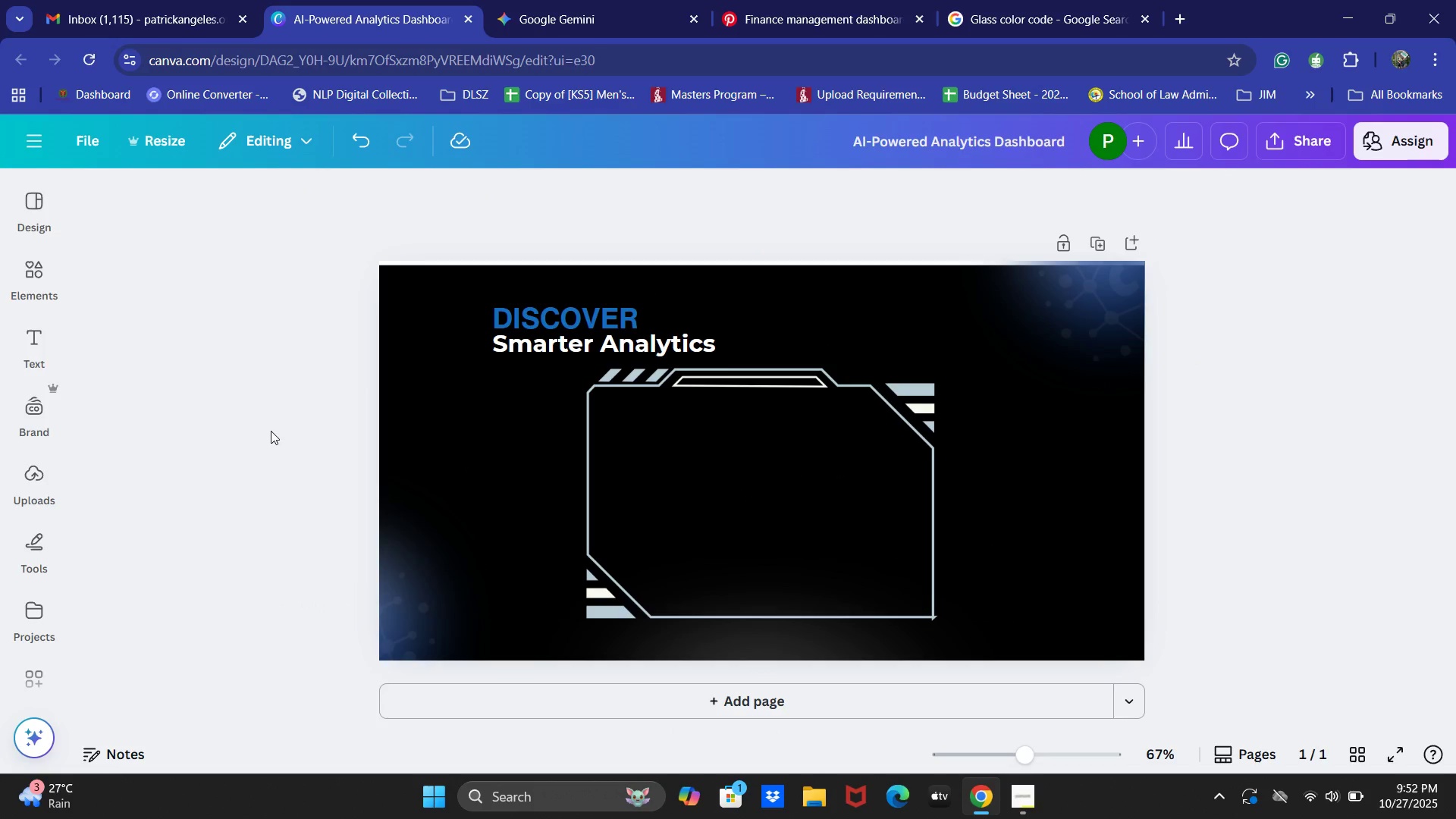 
key(Tab)
 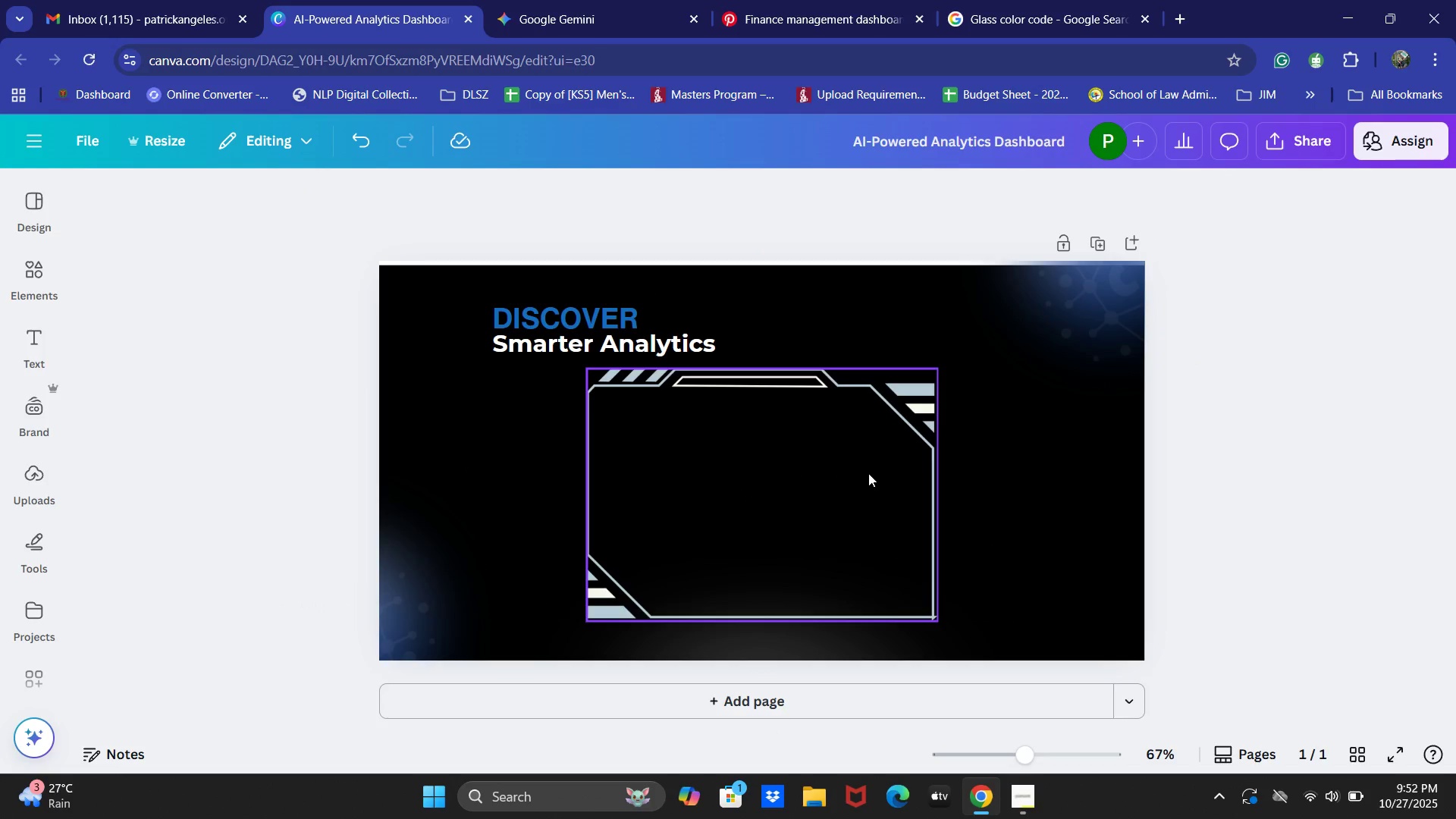 
key(Meta+MetaLeft)
 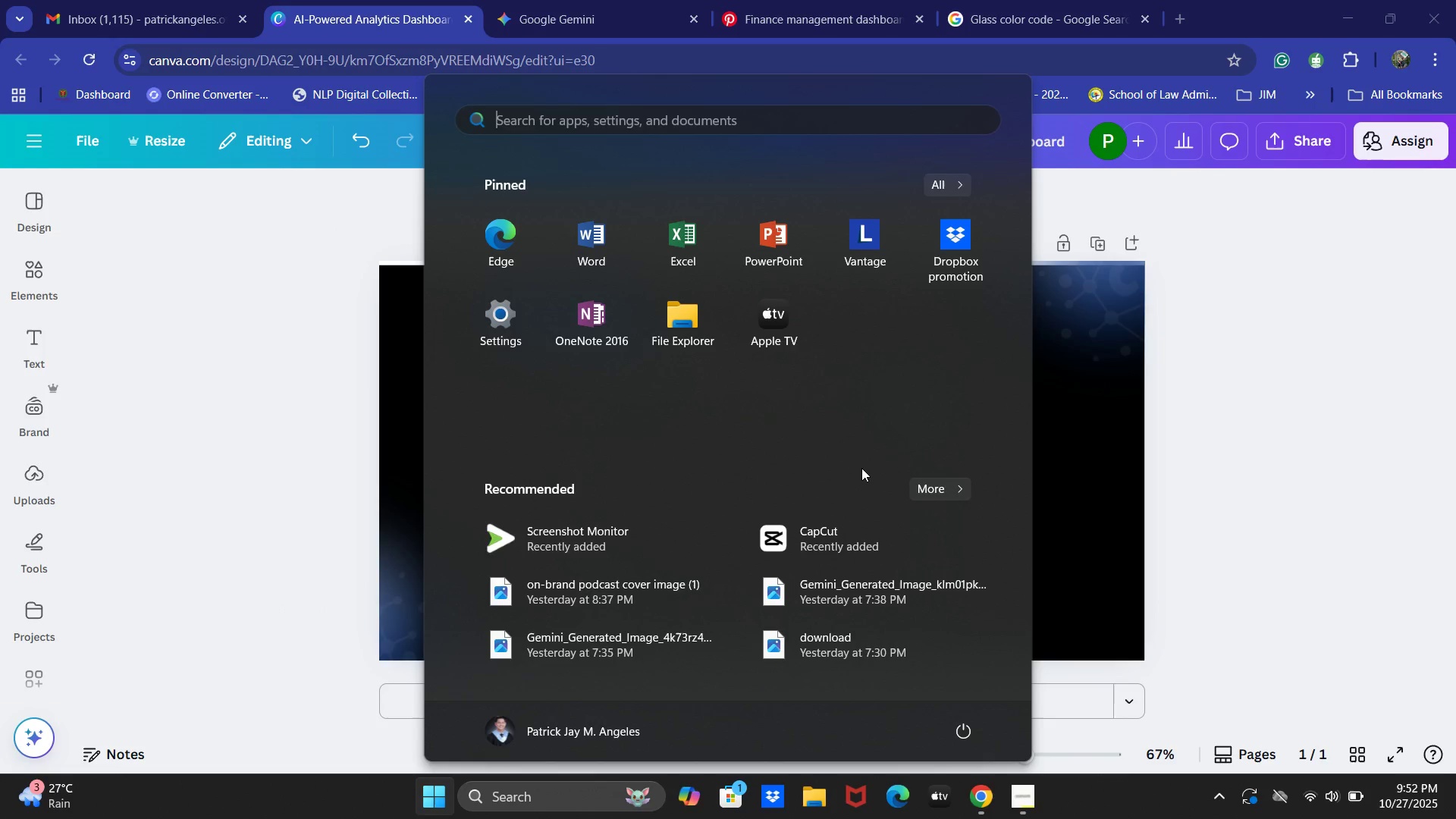 
key(Meta+MetaLeft)
 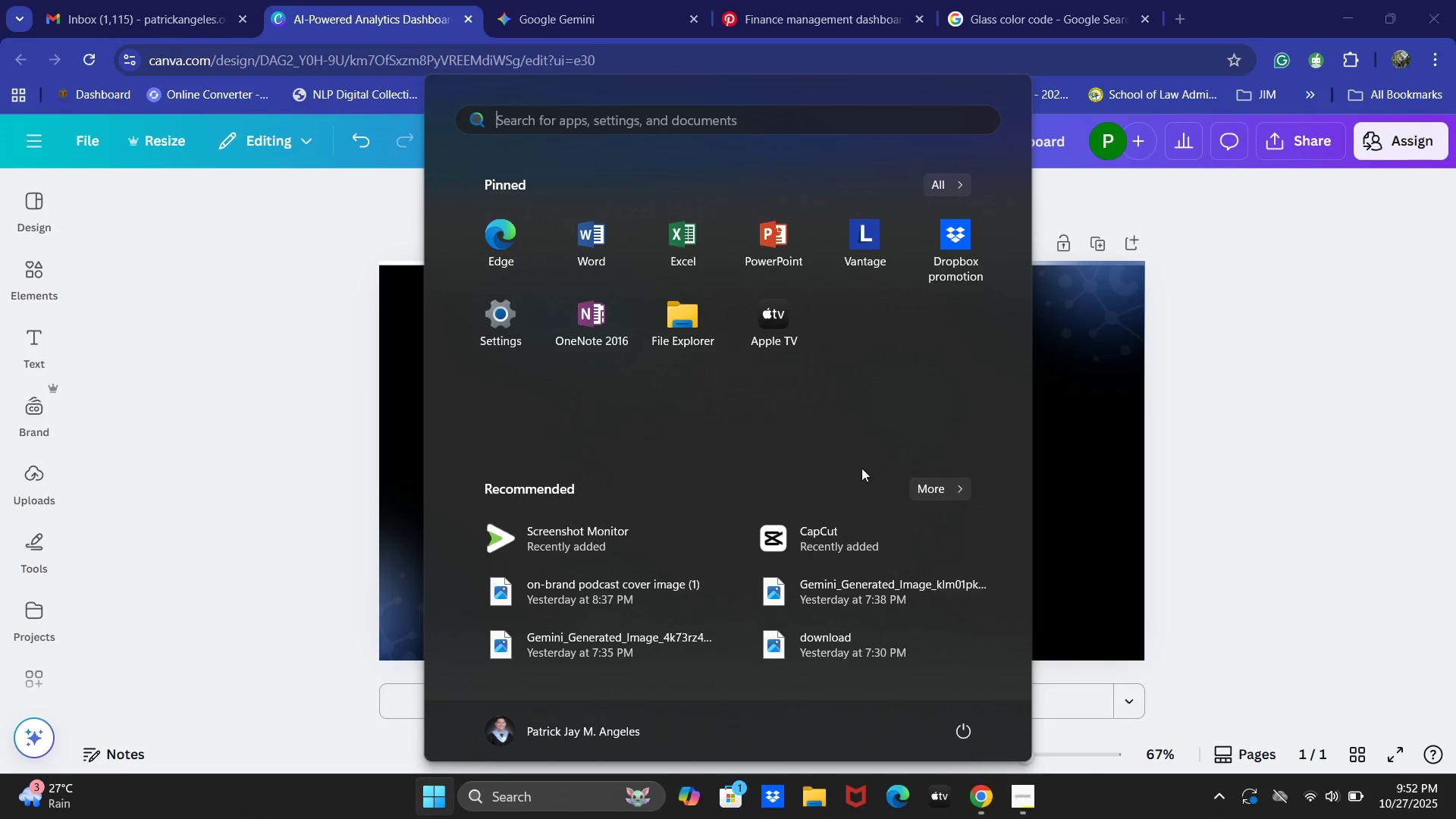 
key(Meta+Tab)
 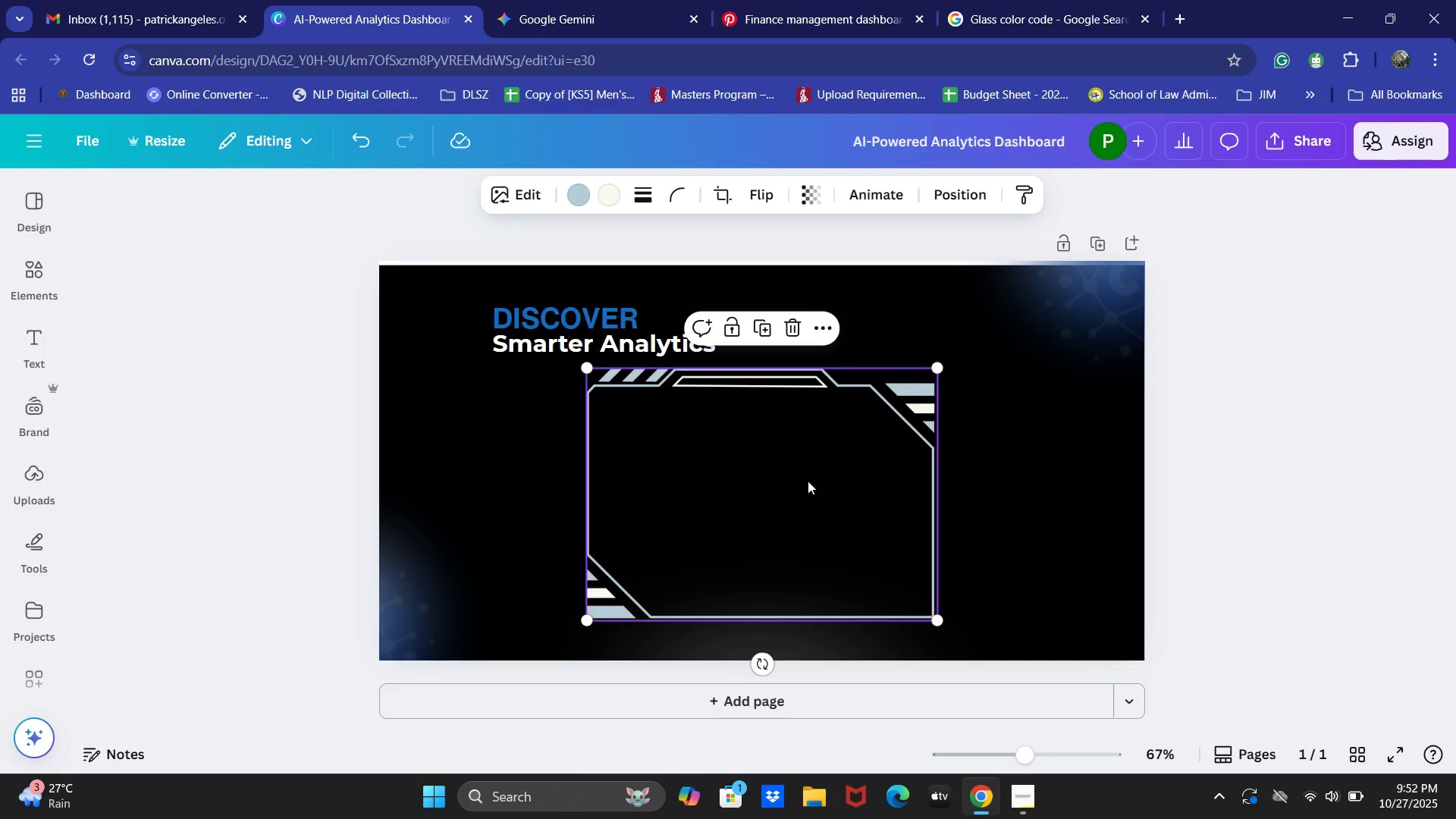 
wait(12.5)
 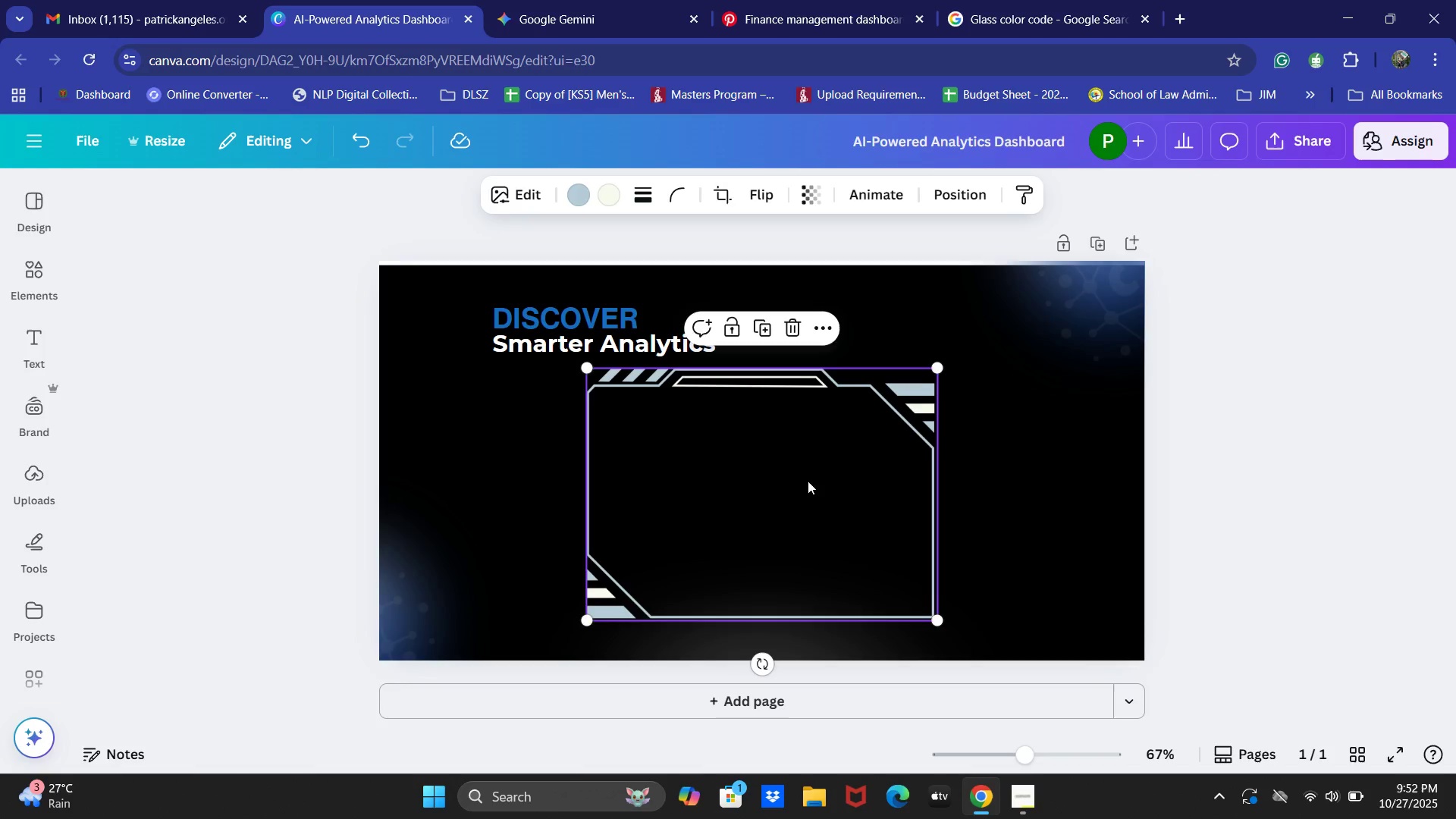 
key(Alt+Tab)